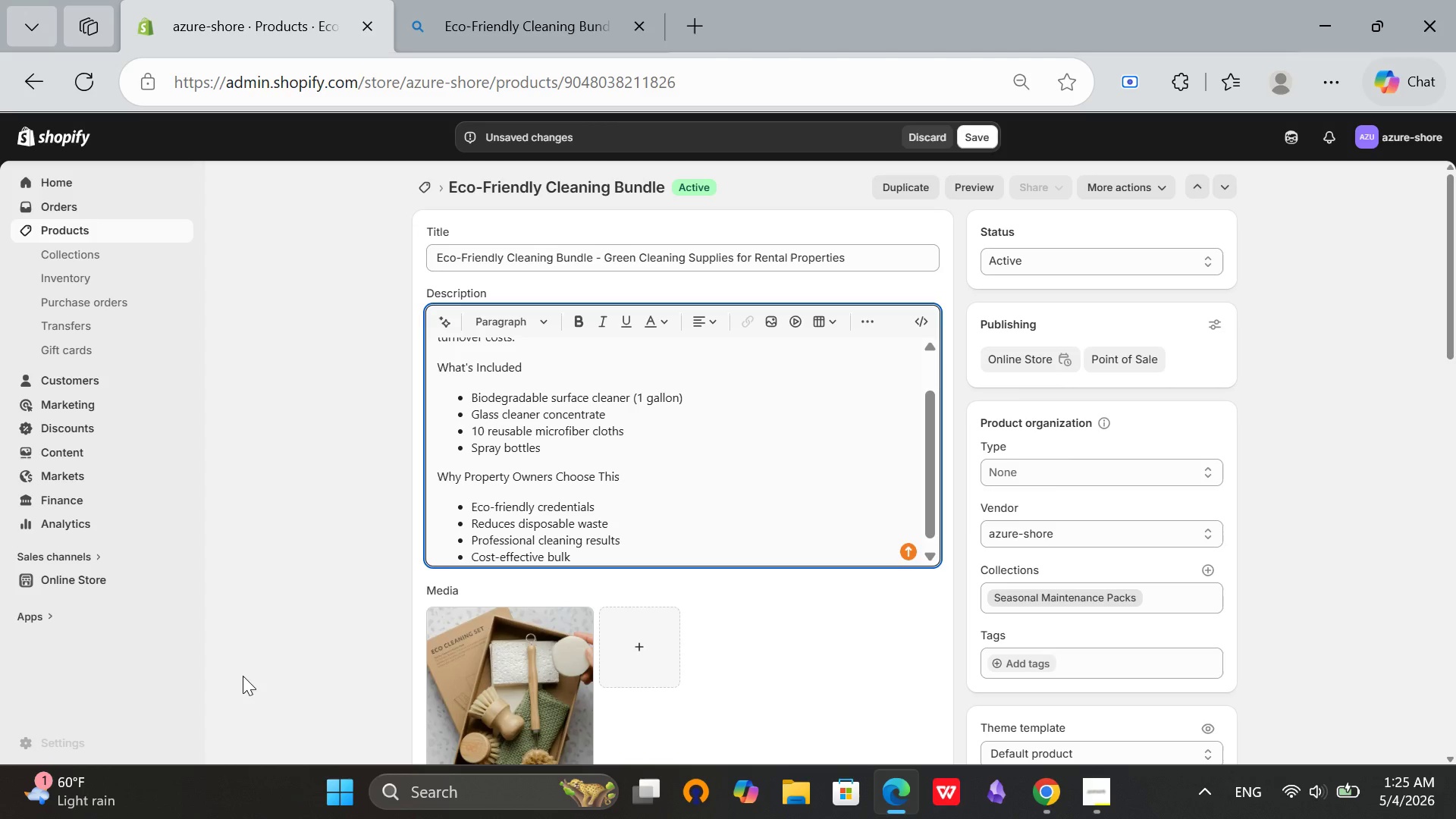 
type( sizes)
 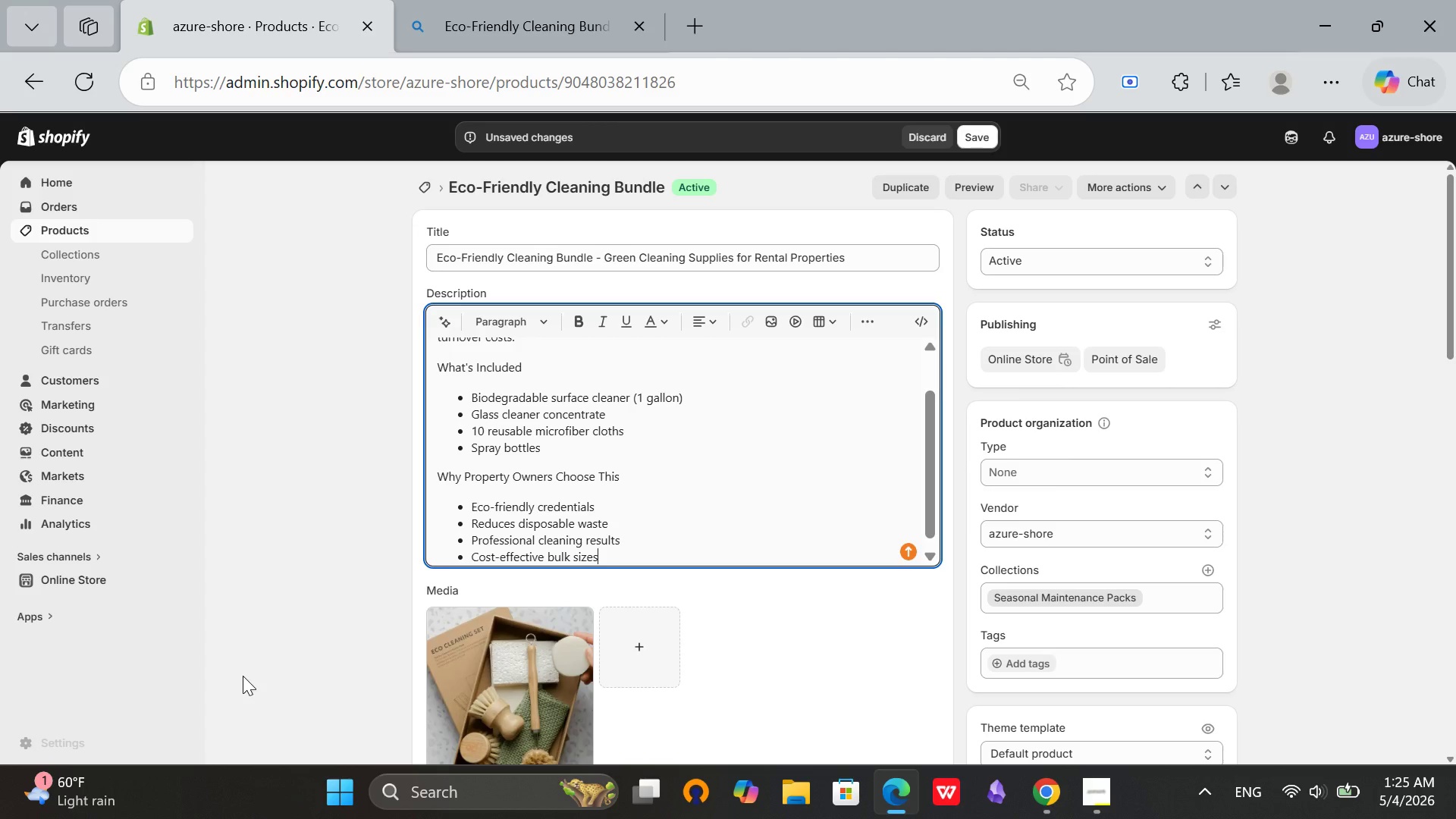 
key(Enter)
 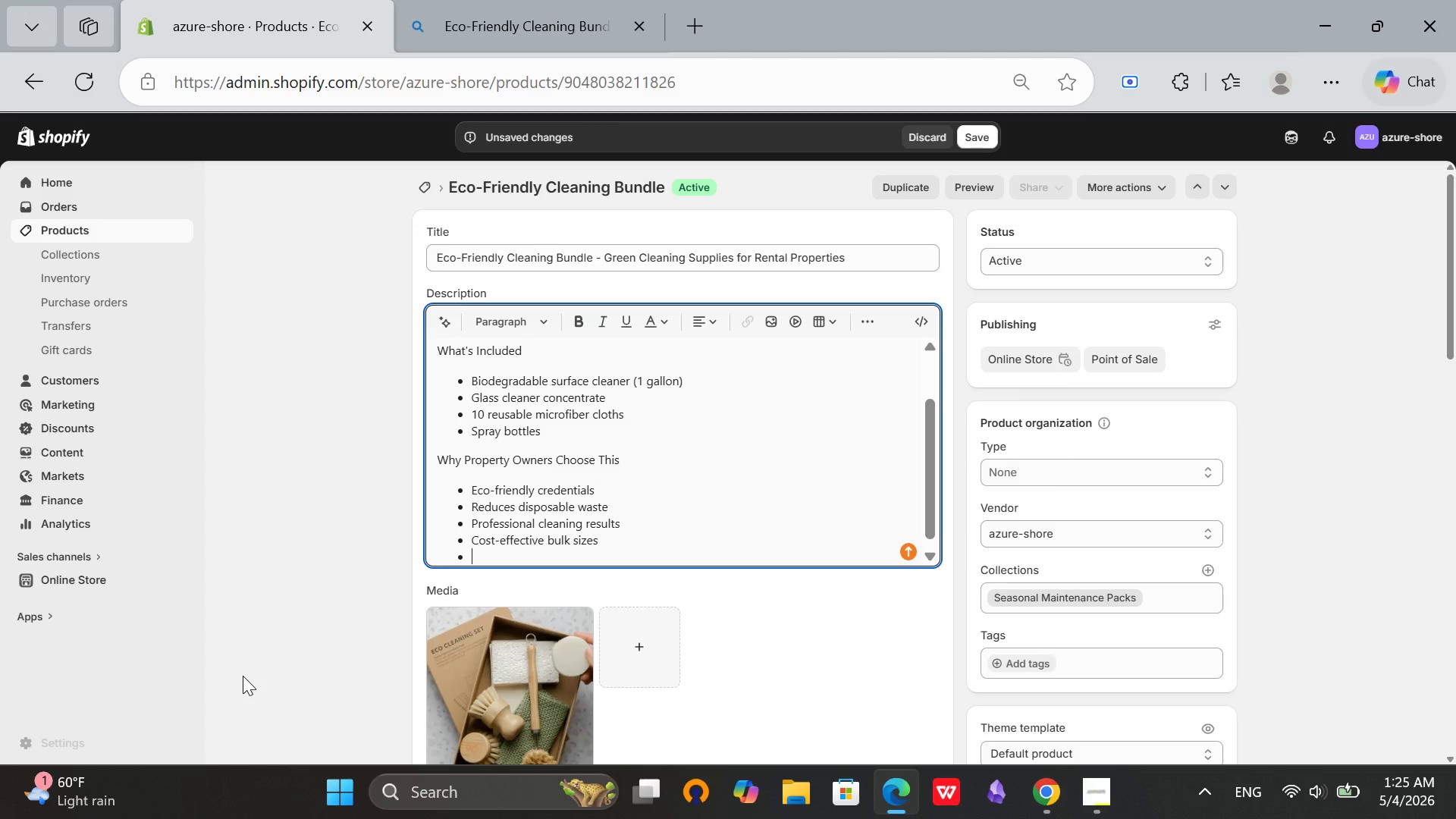 
type(Green cleaning for f)
key(Backspace)
type(green properties)
 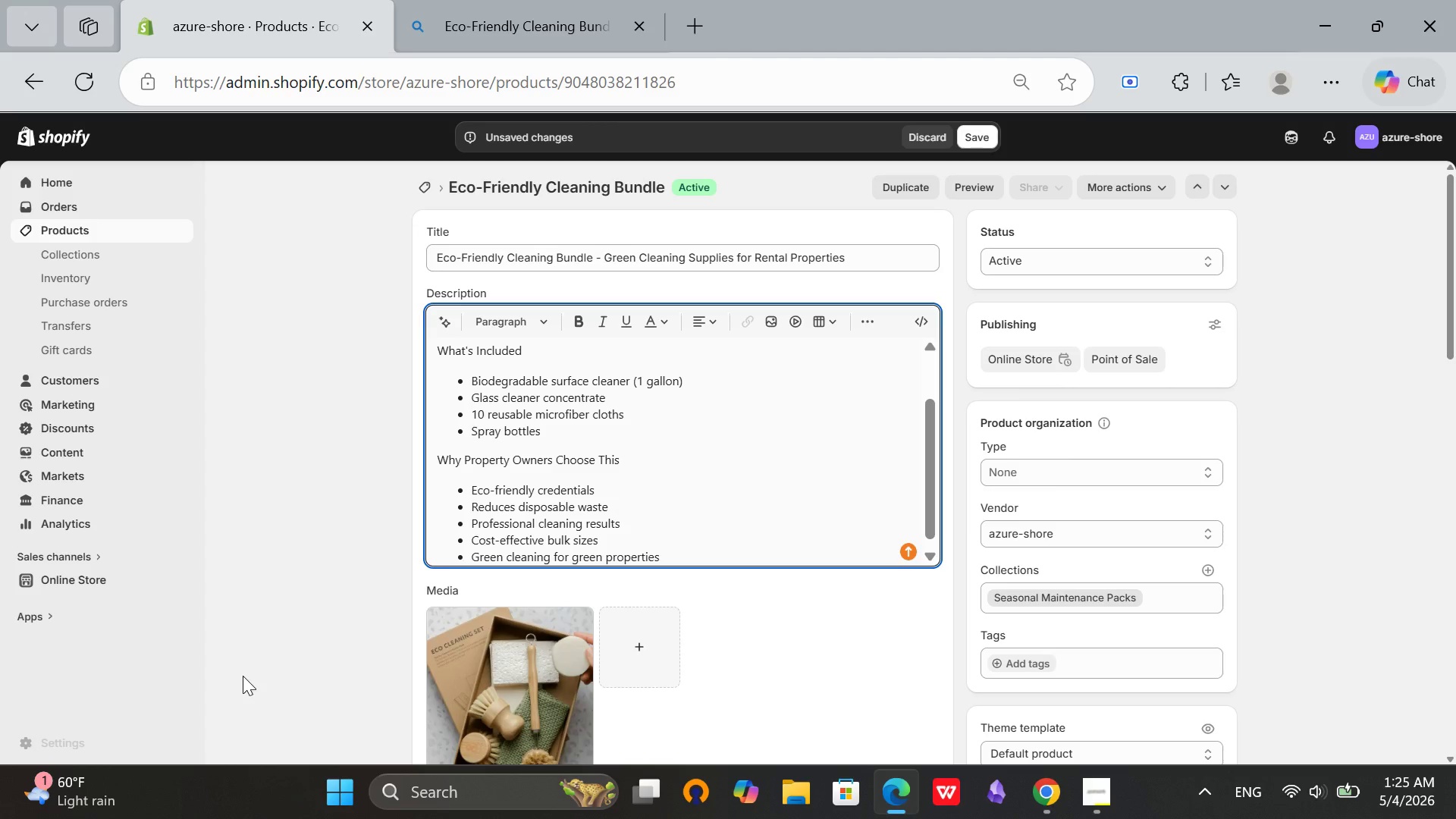 
key(Enter)
 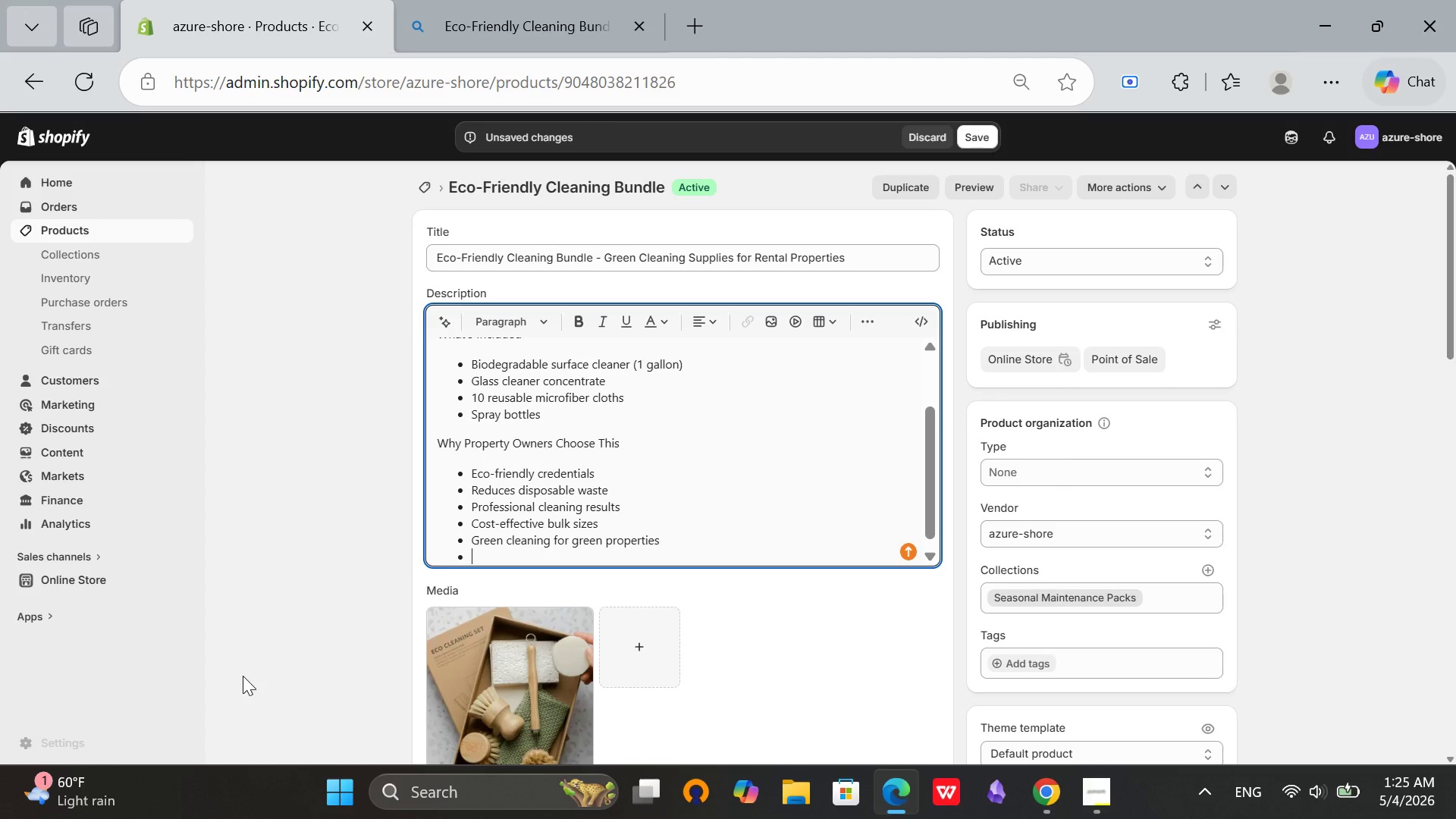 
type(Trustedby )
key(Backspace)
key(Backspace)
key(Backspace)
type( byAzureShore)
 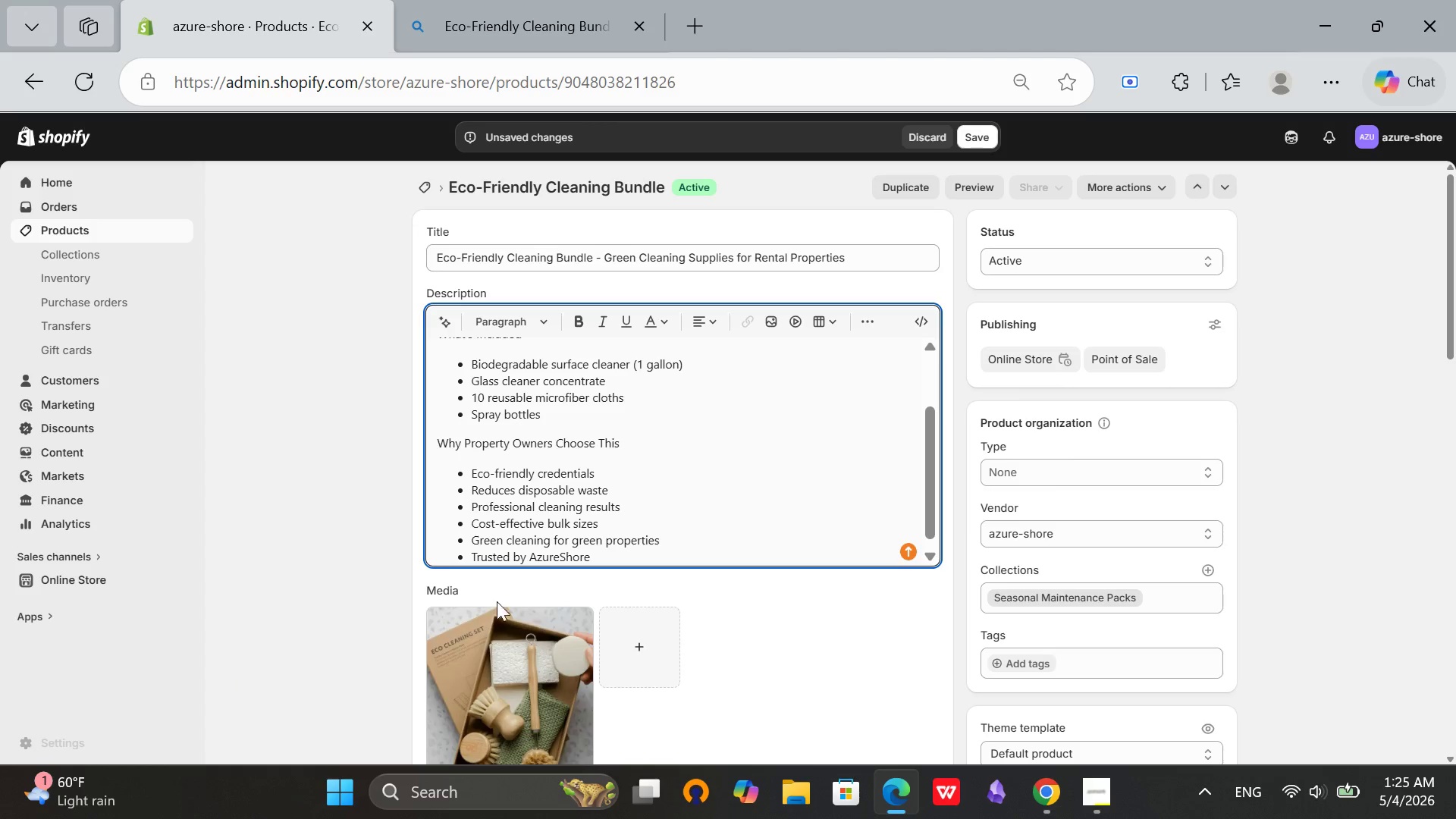 
left_click([563, 554])
 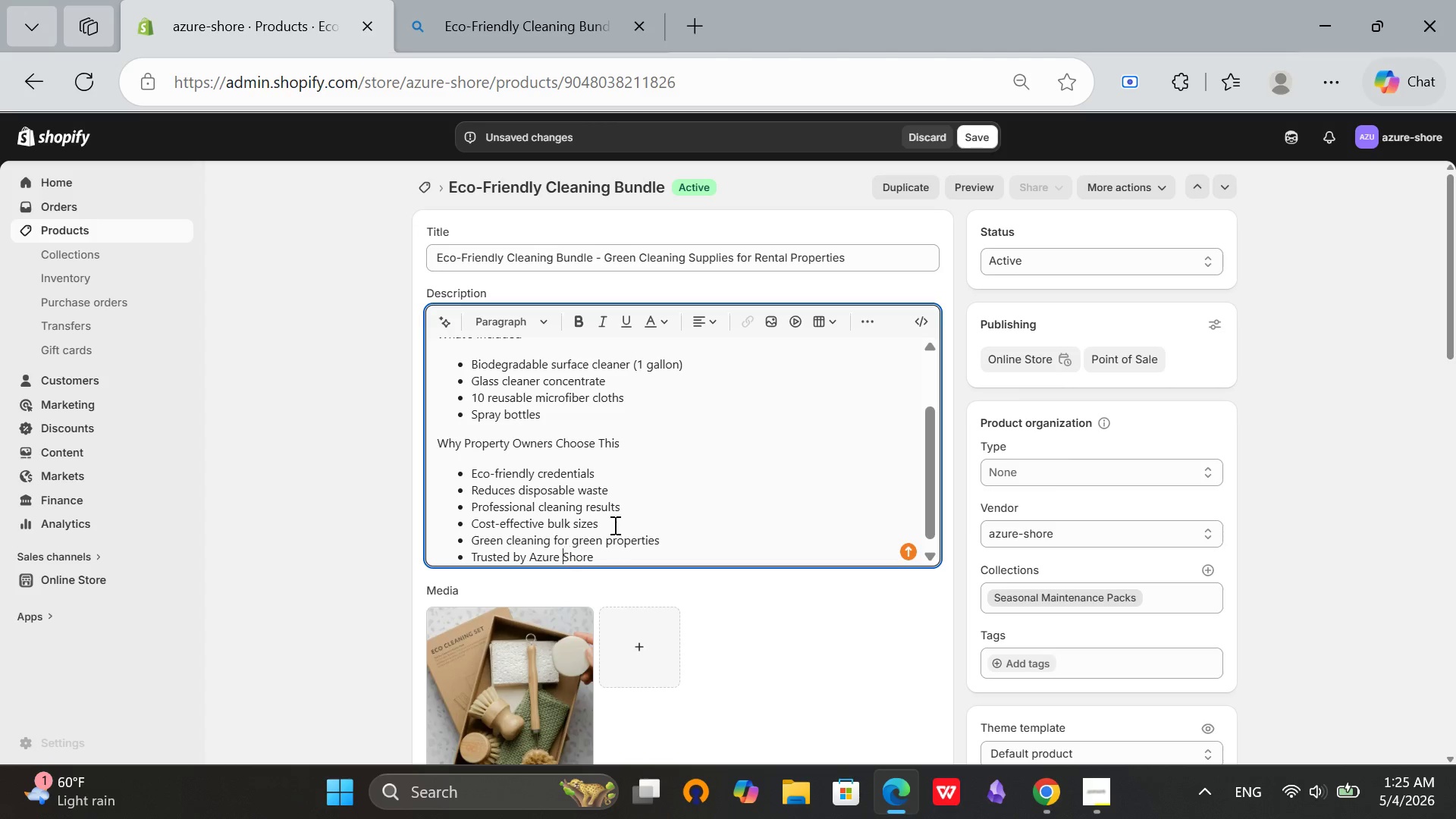 
key(Space)
 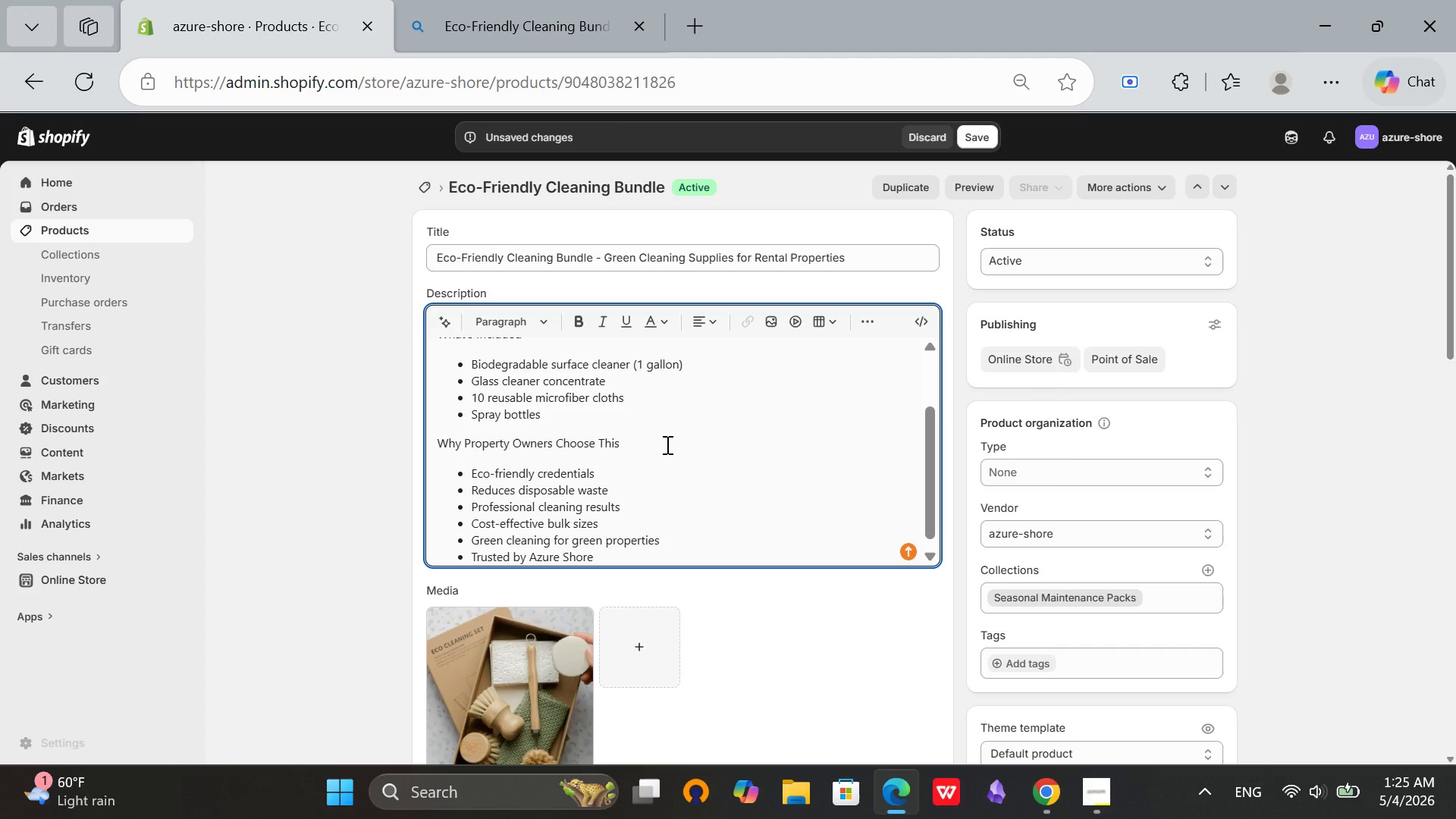 
scroll: coordinate [793, 375], scroll_direction: up, amount: 6.0
 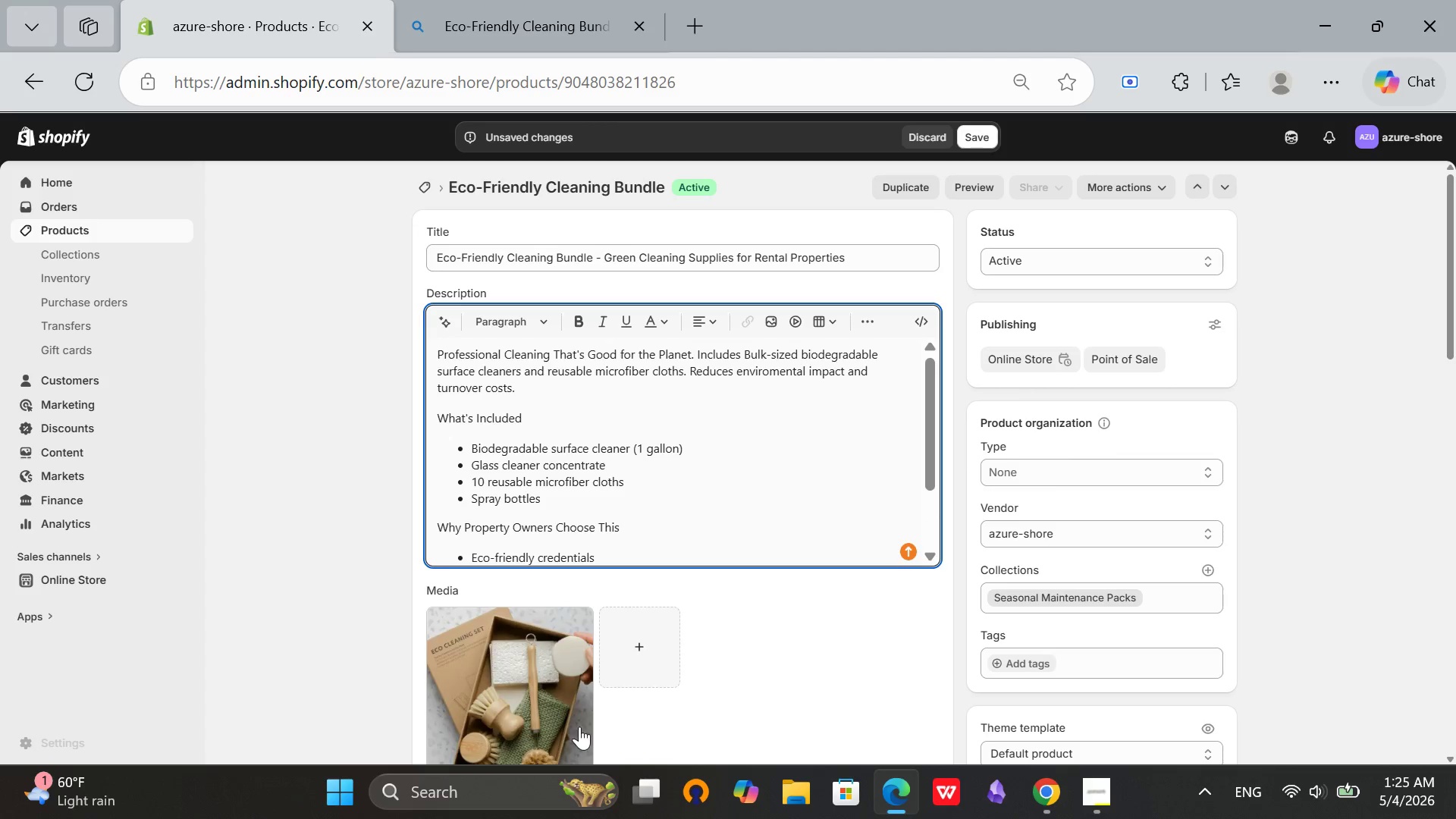 
left_click([566, 719])
 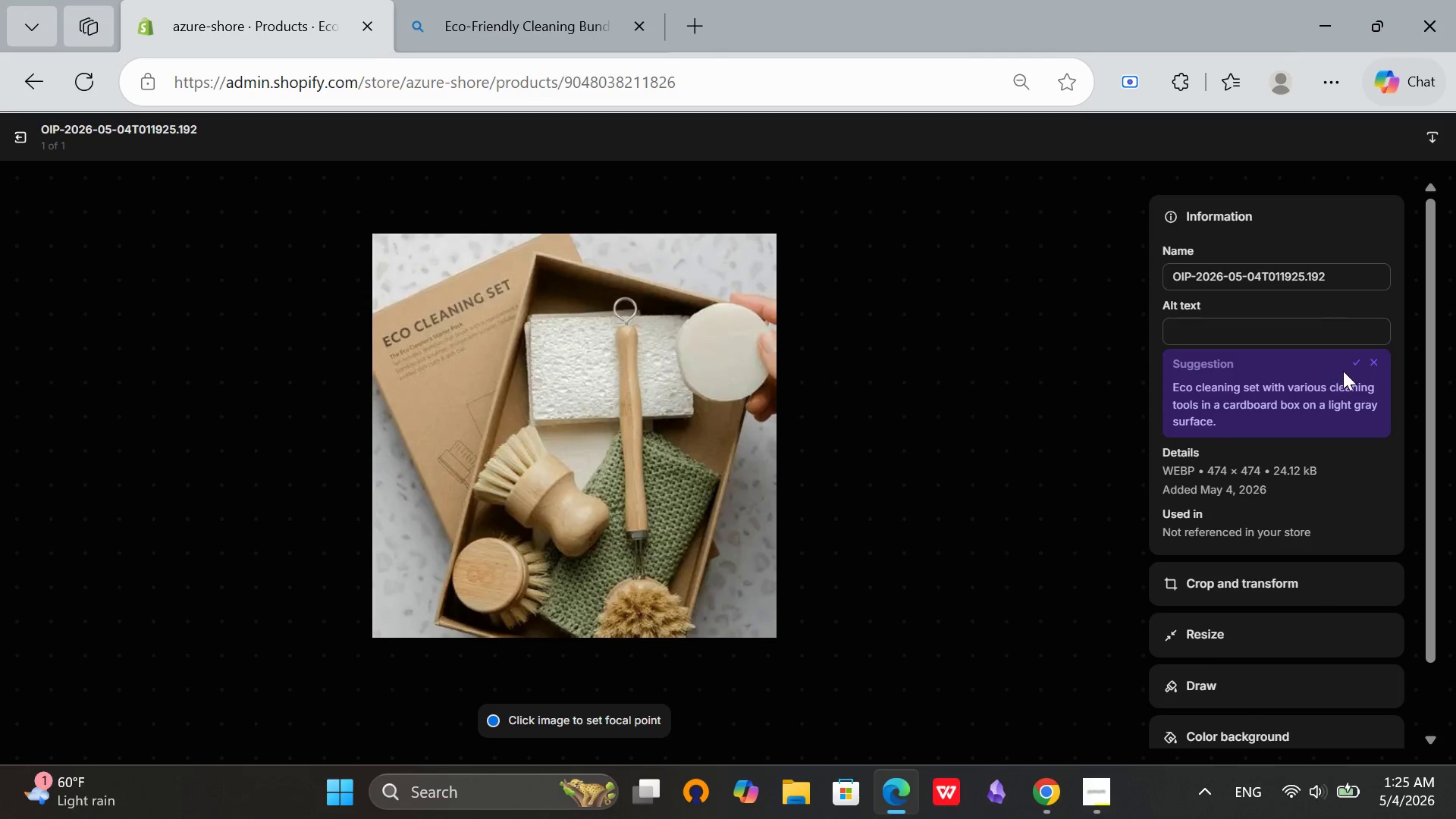 
left_click([1358, 359])
 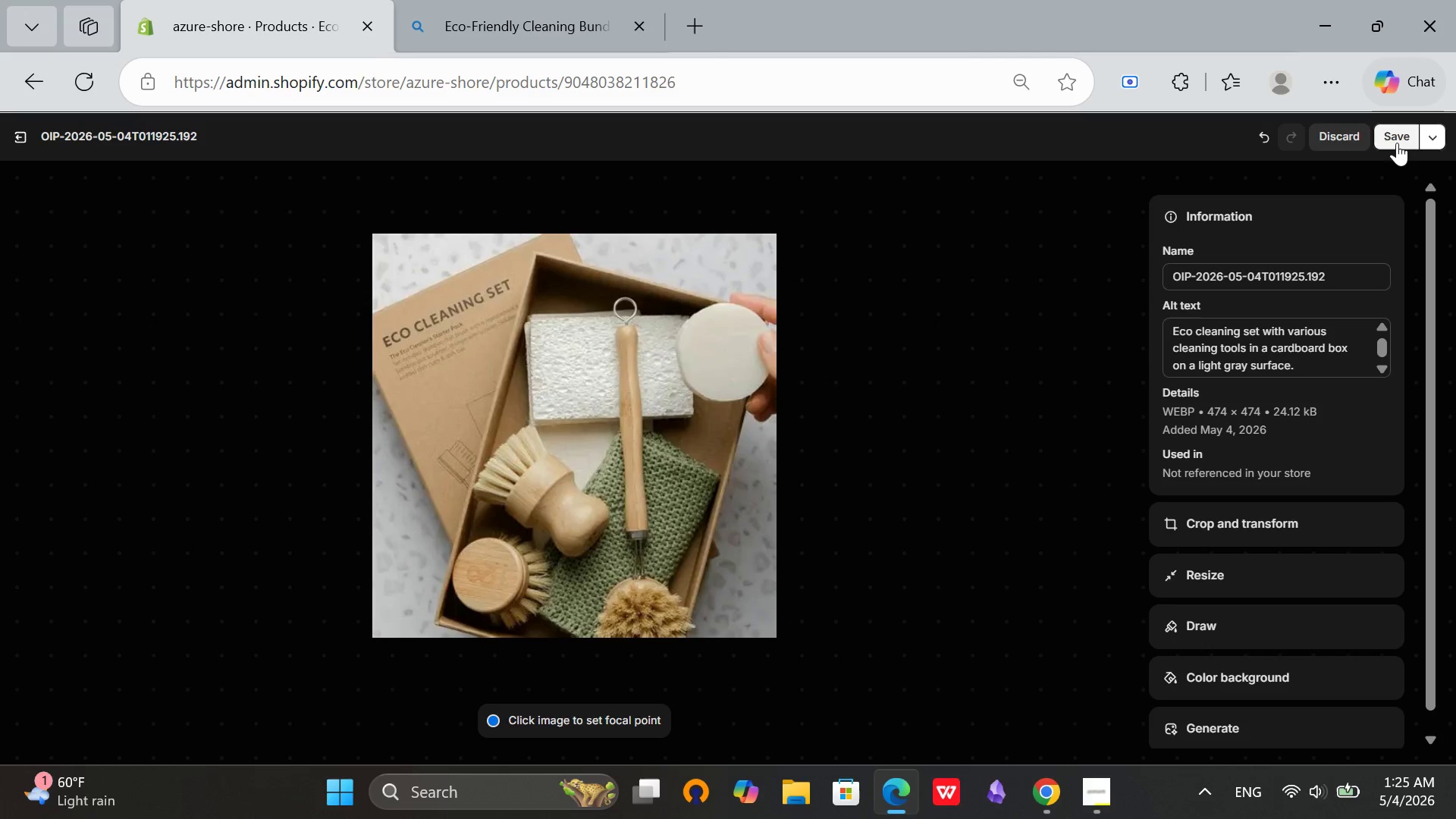 
left_click([1394, 133])
 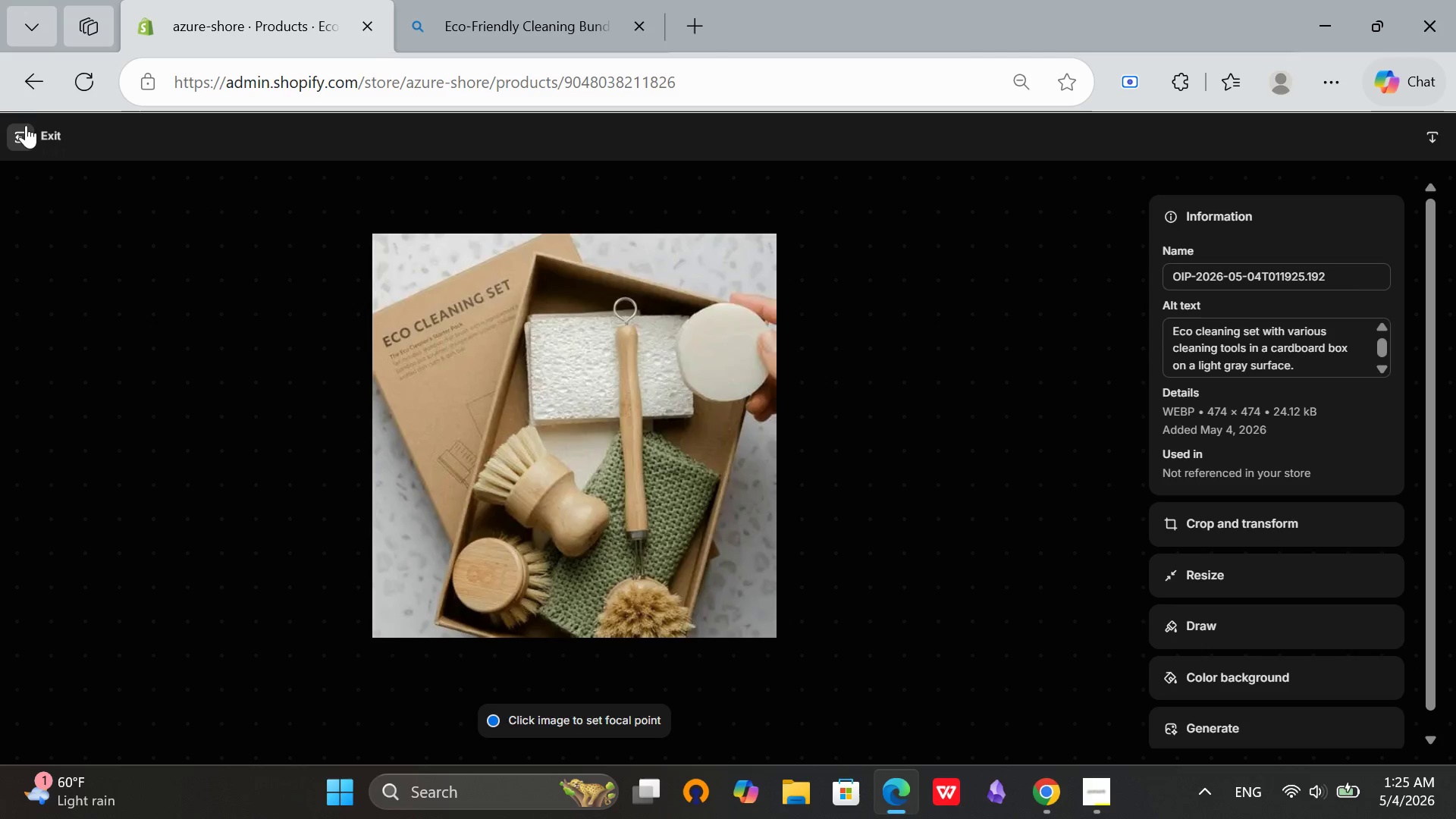 
left_click([26, 130])
 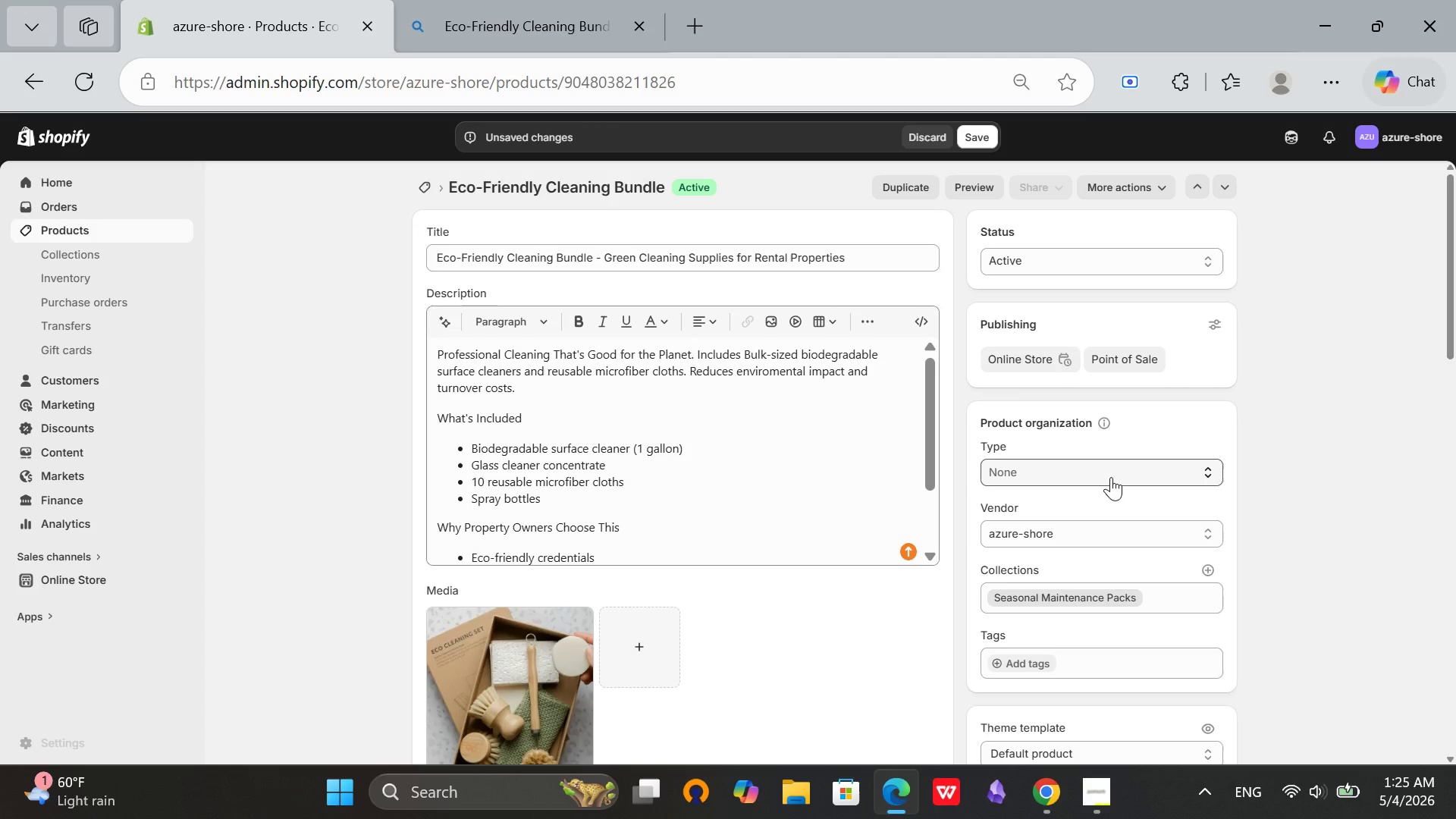 
left_click([1111, 477])
 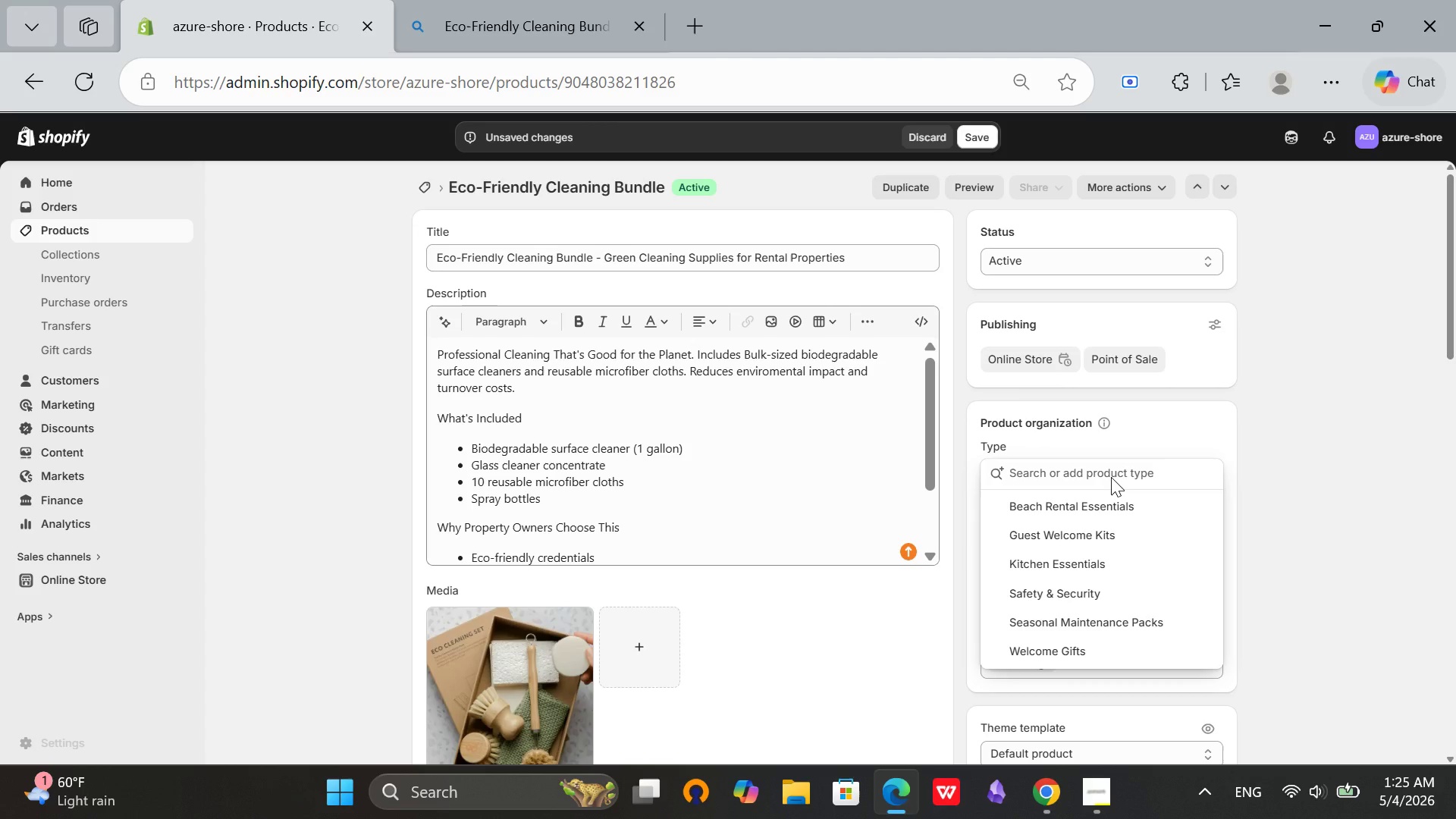 
wait(8.7)
 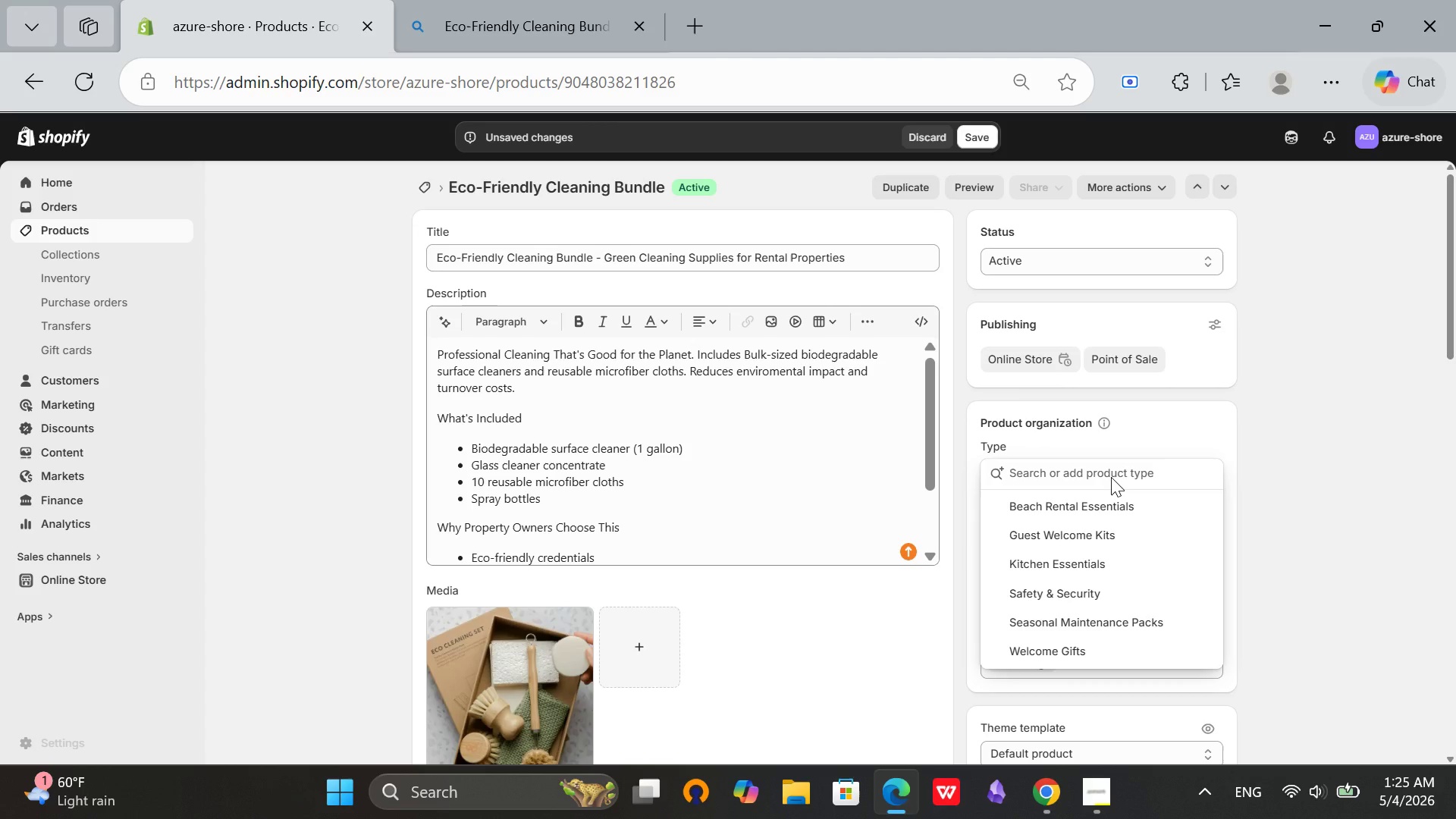 
type(Seasn)
key(Backspace)
type(onalSeasonal Maintenance Packs)
 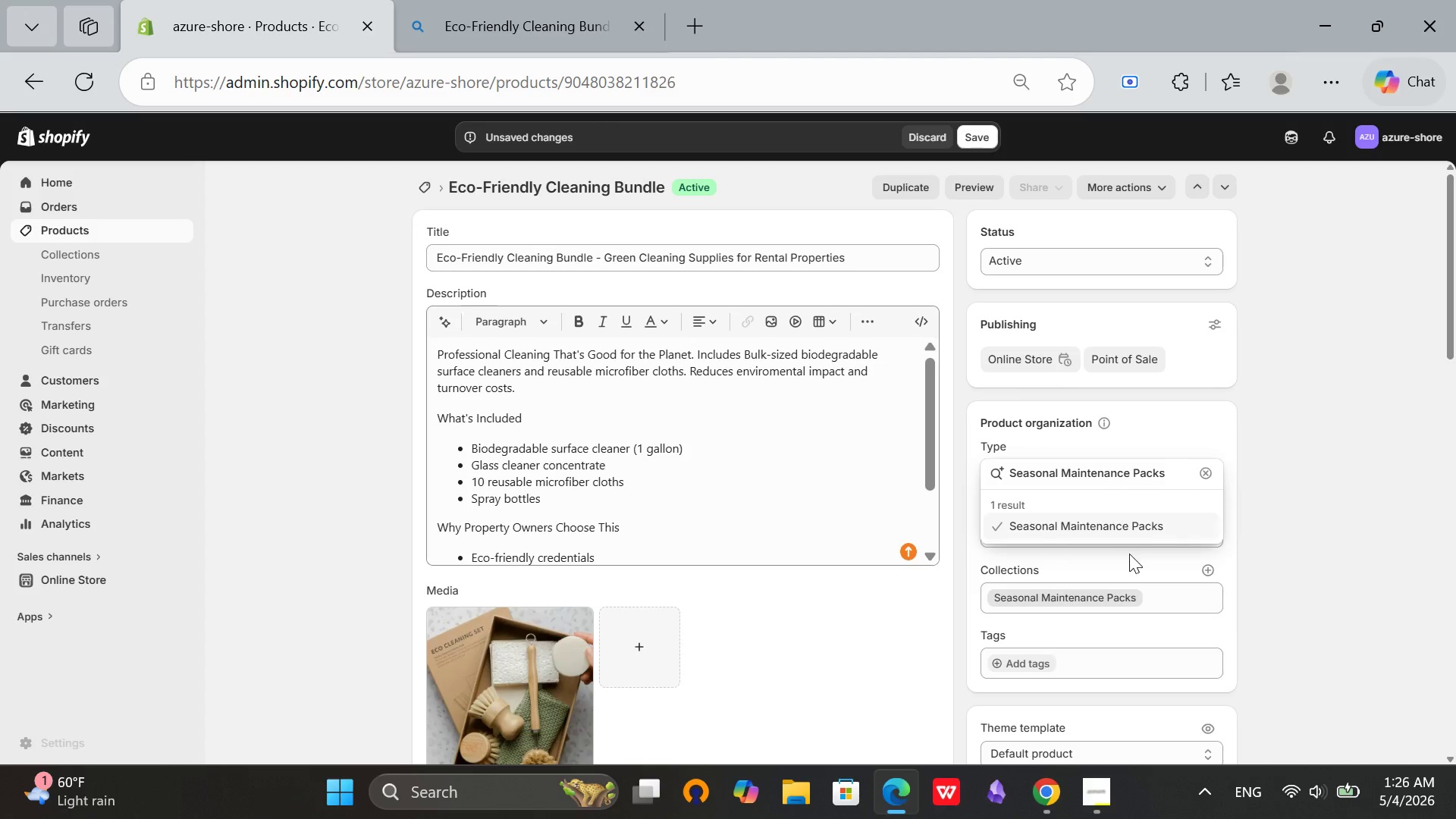 
left_click([1134, 523])
 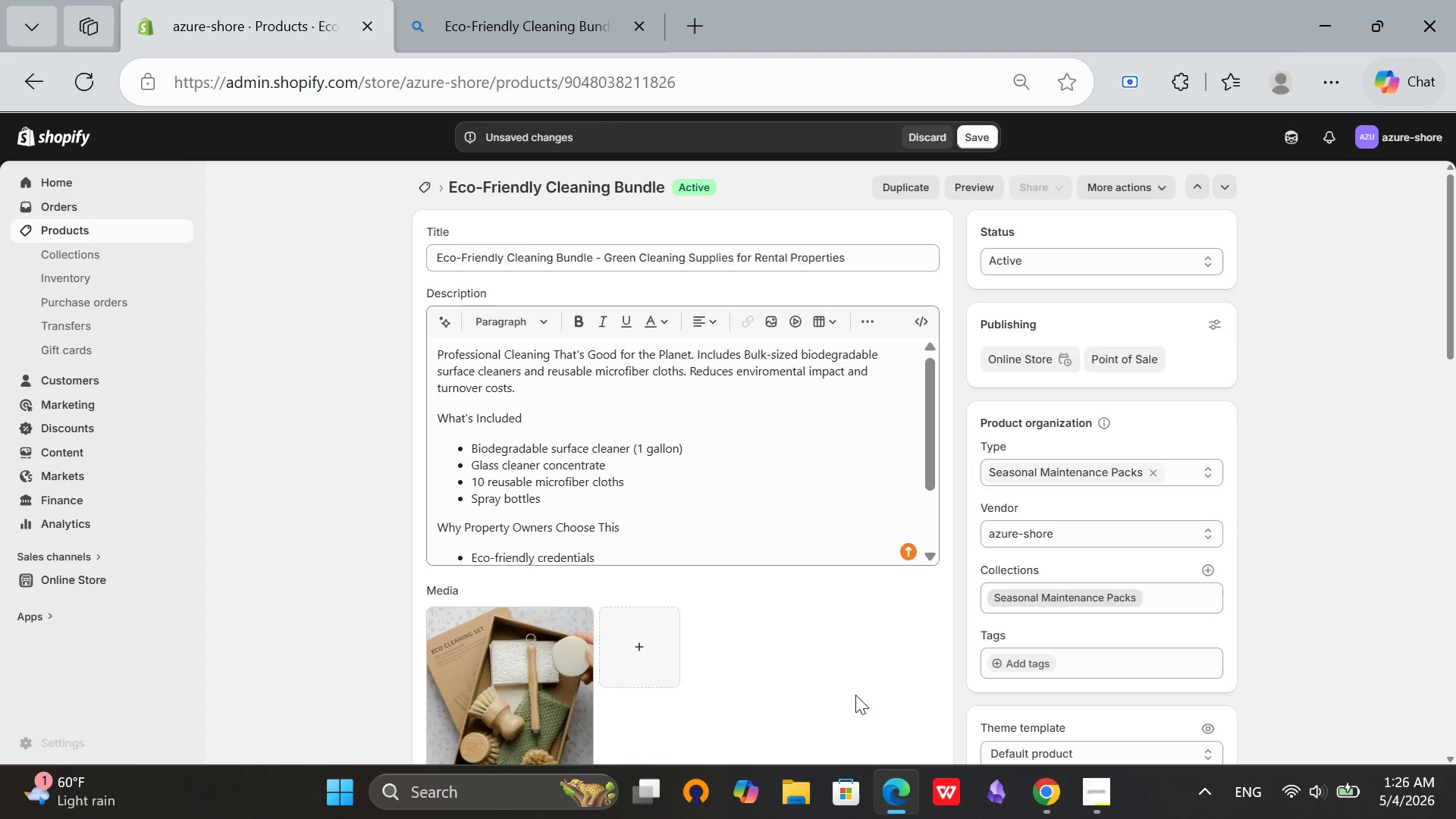 
scroll: coordinate [1341, 617], scroll_direction: down, amount: 1.0
 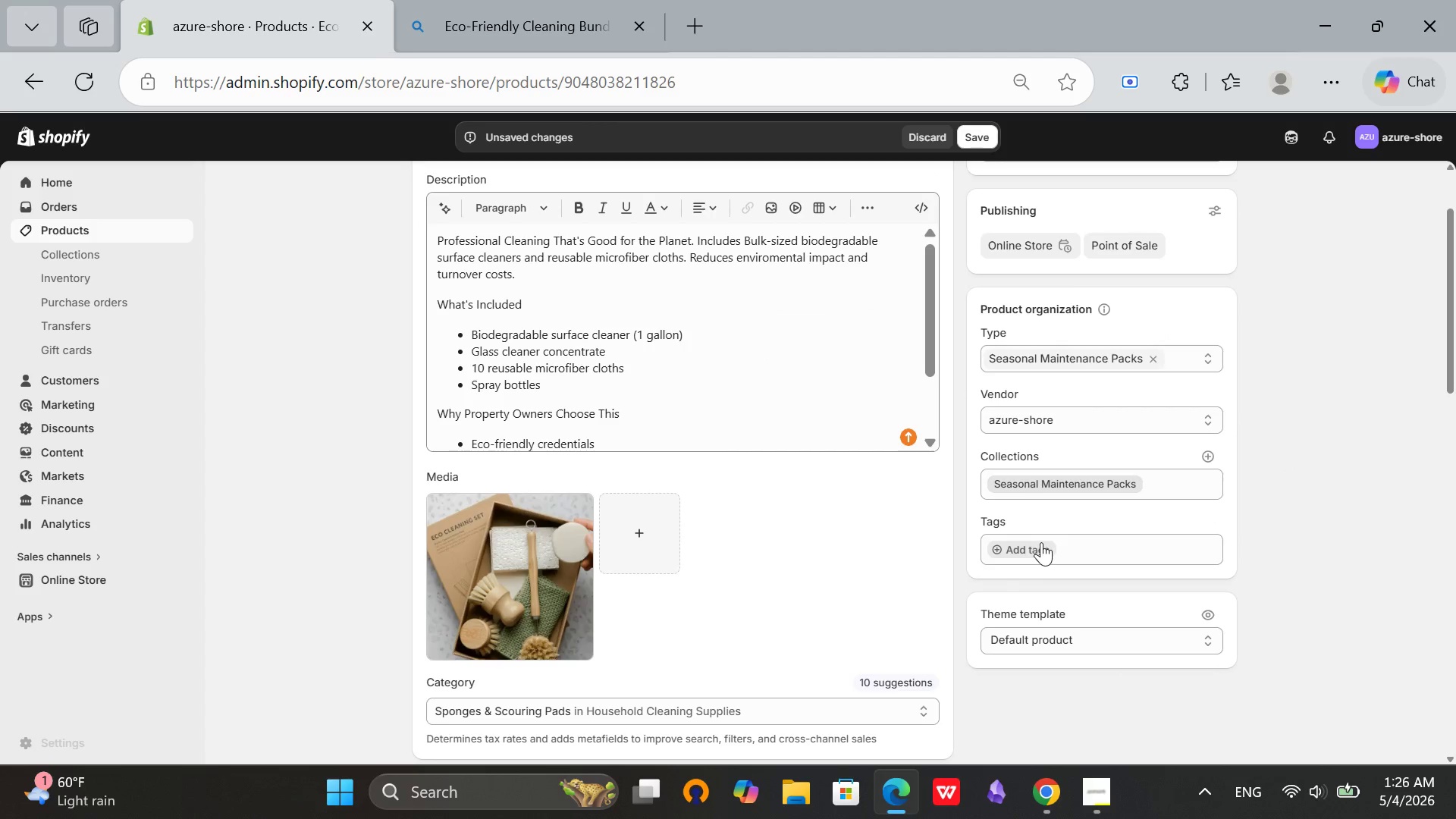 
left_click([1041, 542])
 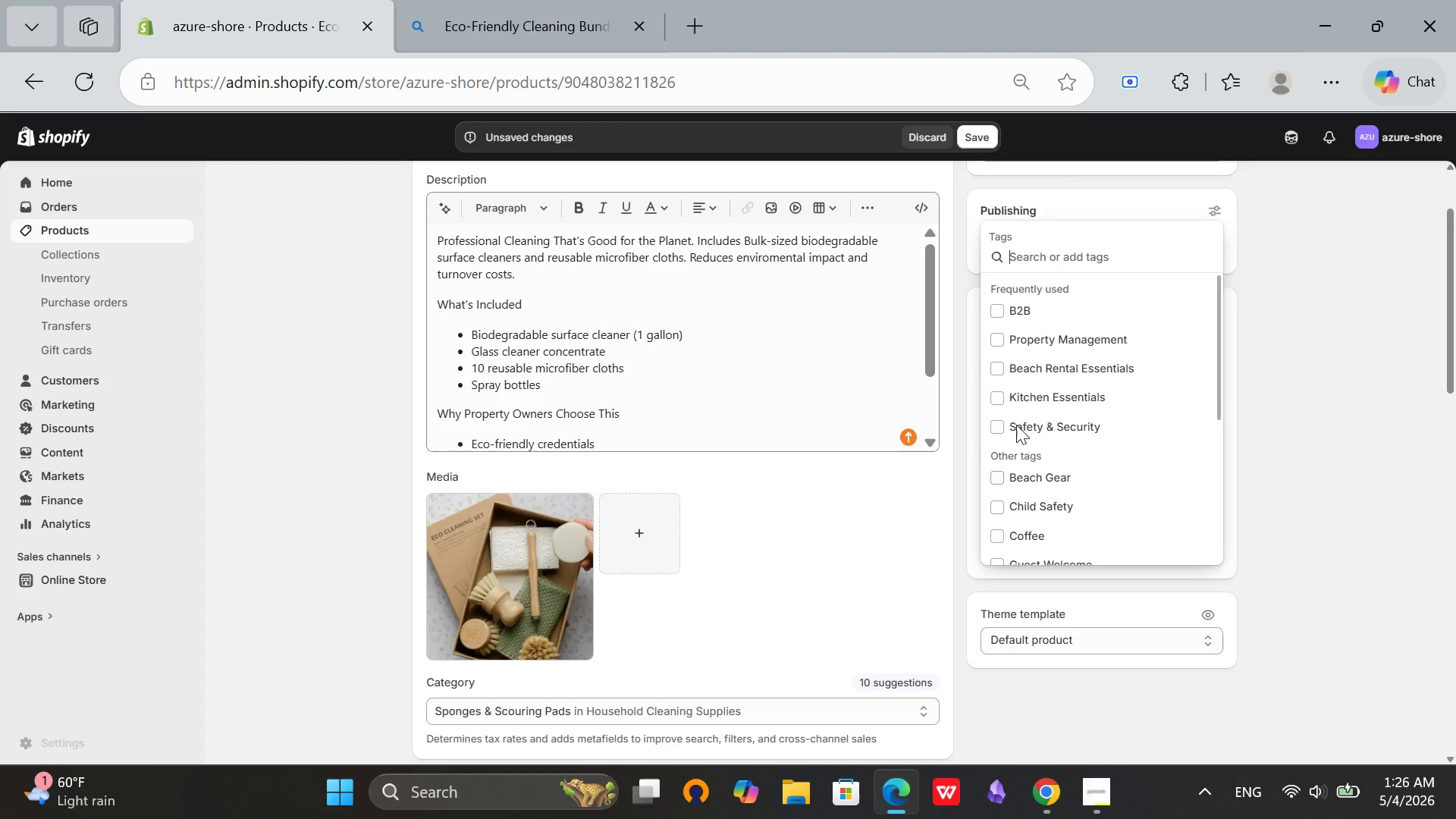 
left_click([1051, 308])
 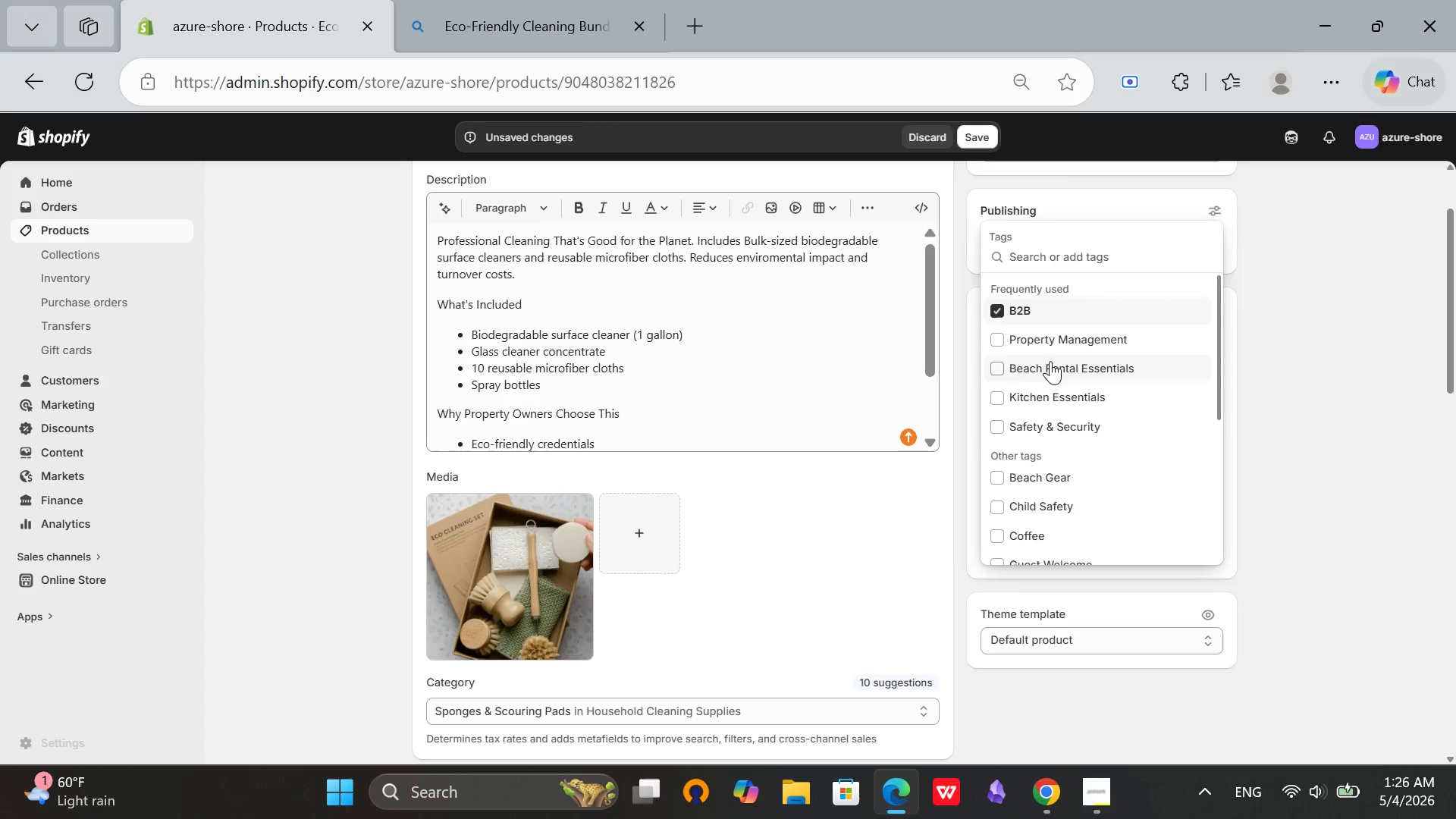 
left_click([1048, 327])
 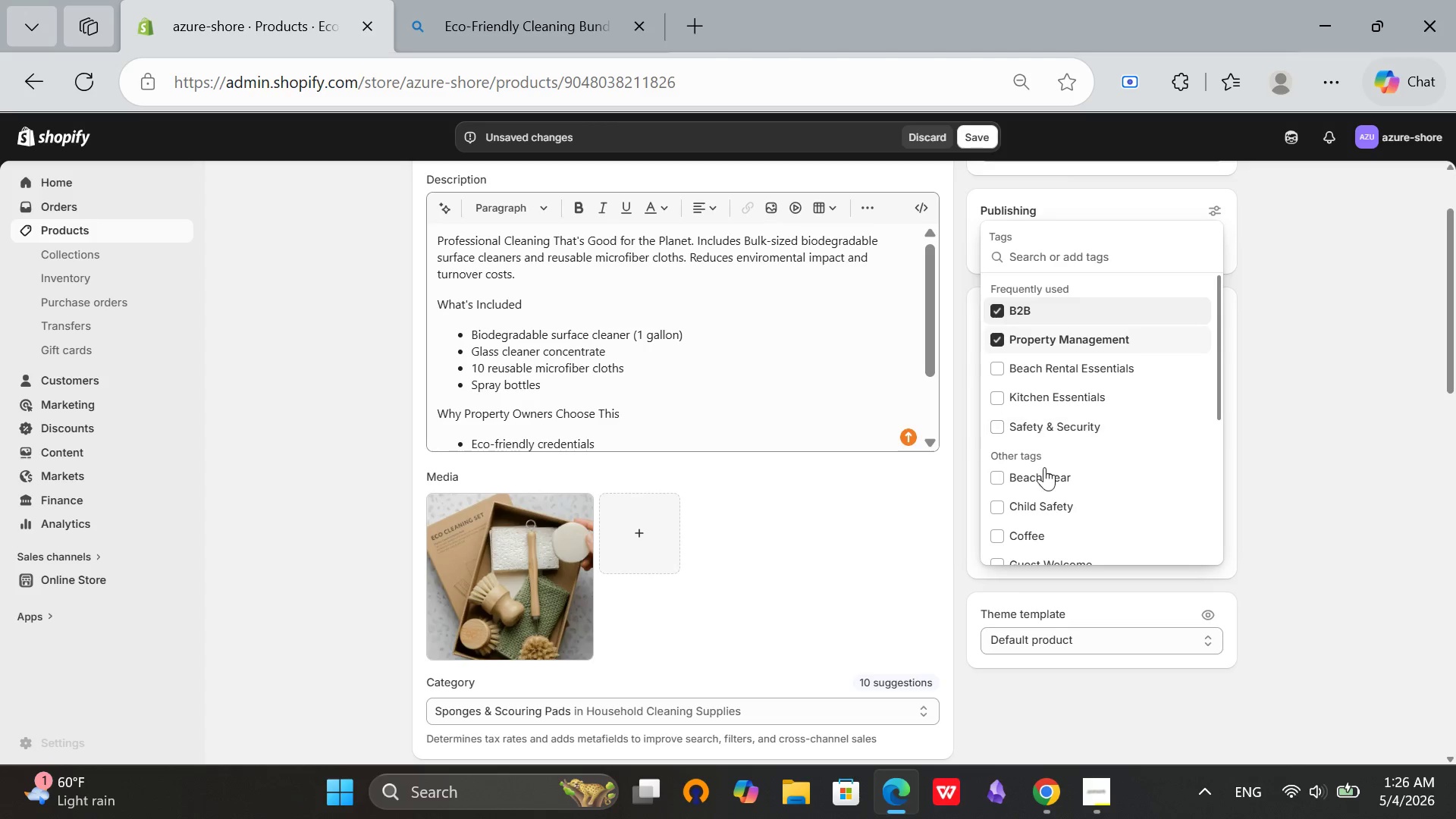 
scroll: coordinate [1046, 491], scroll_direction: up, amount: 2.0
 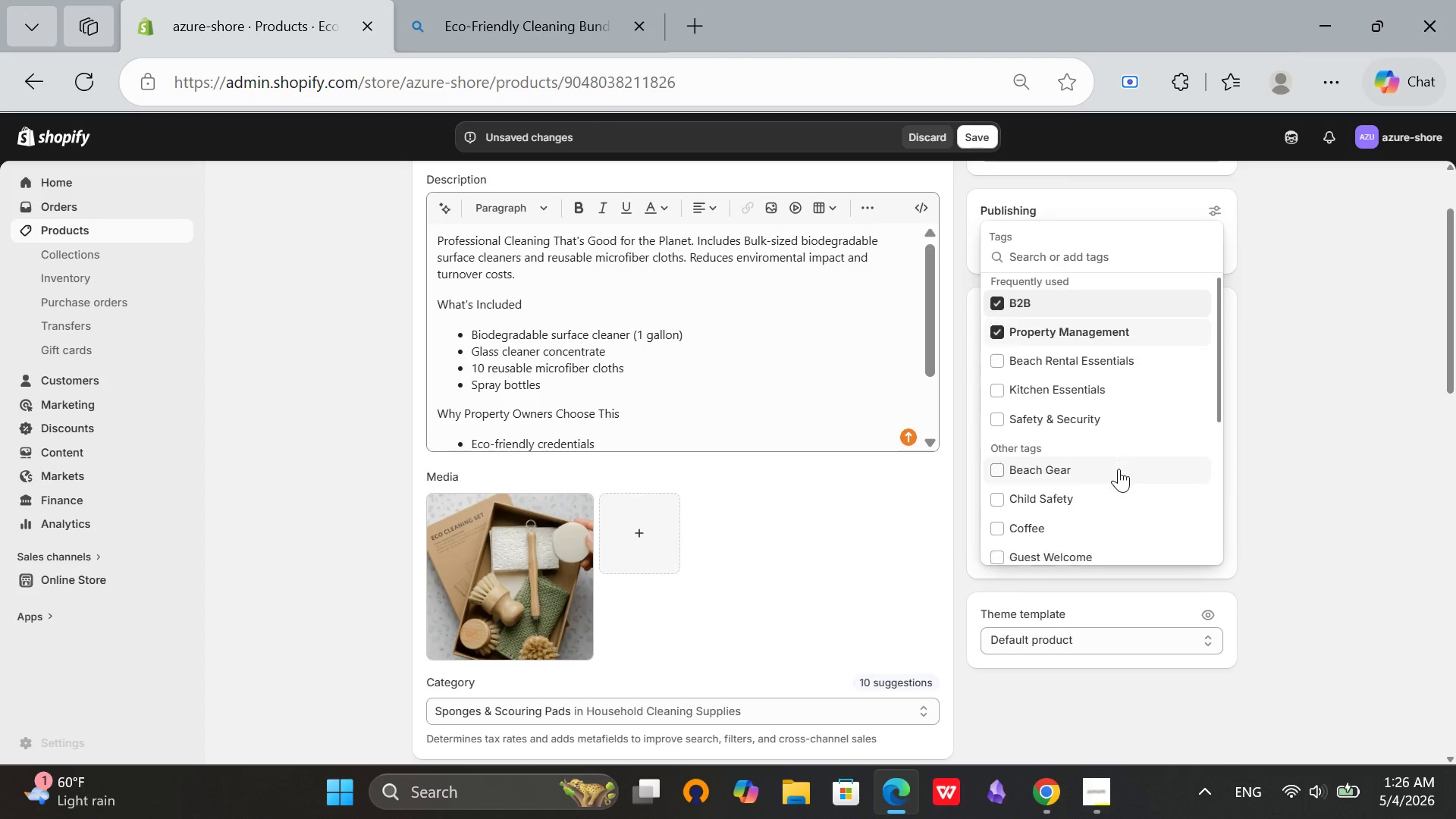 
scroll: coordinate [1119, 469], scroll_direction: down, amount: 2.0
 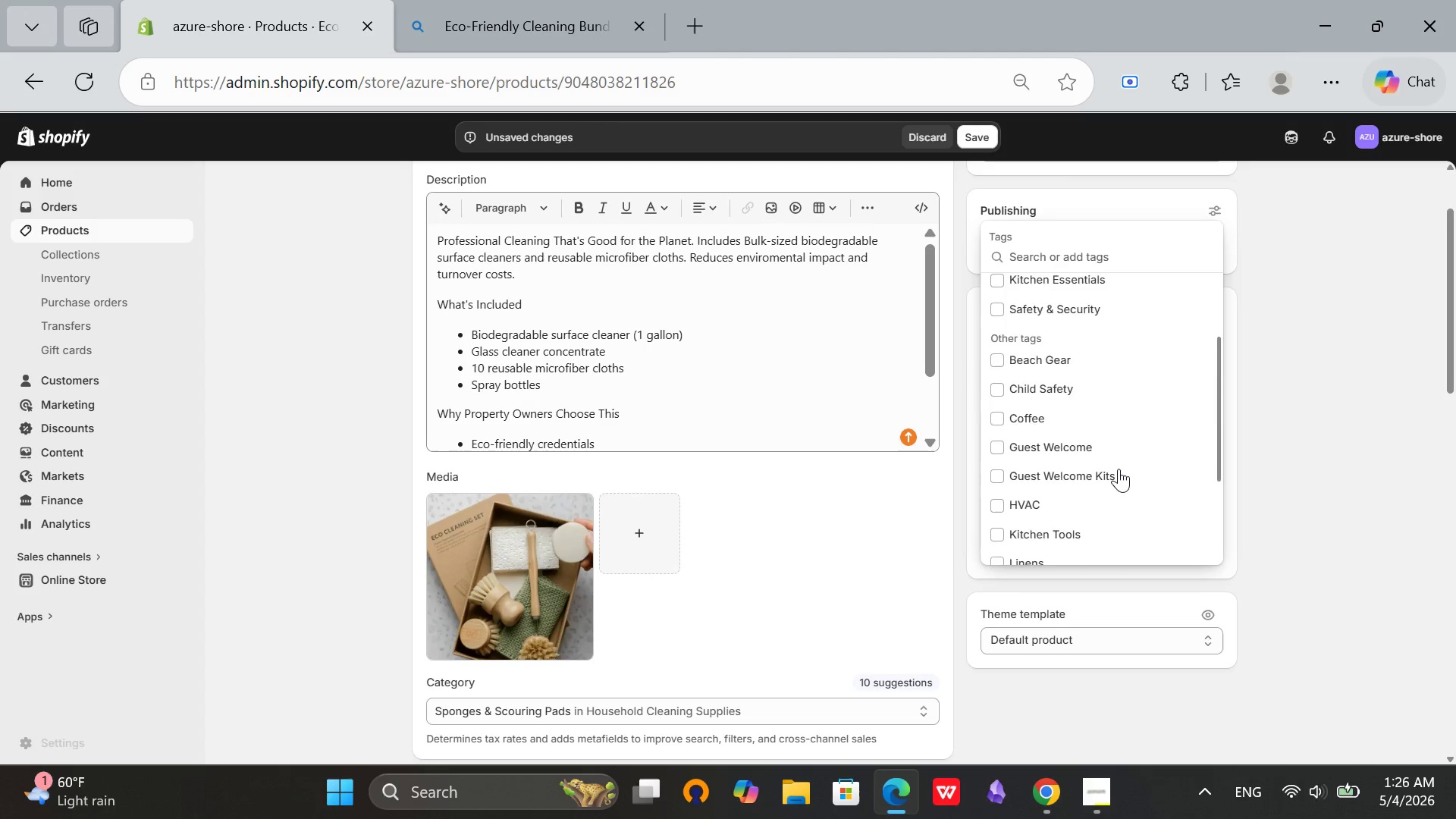 
scroll: coordinate [1119, 469], scroll_direction: up, amount: 5.0
 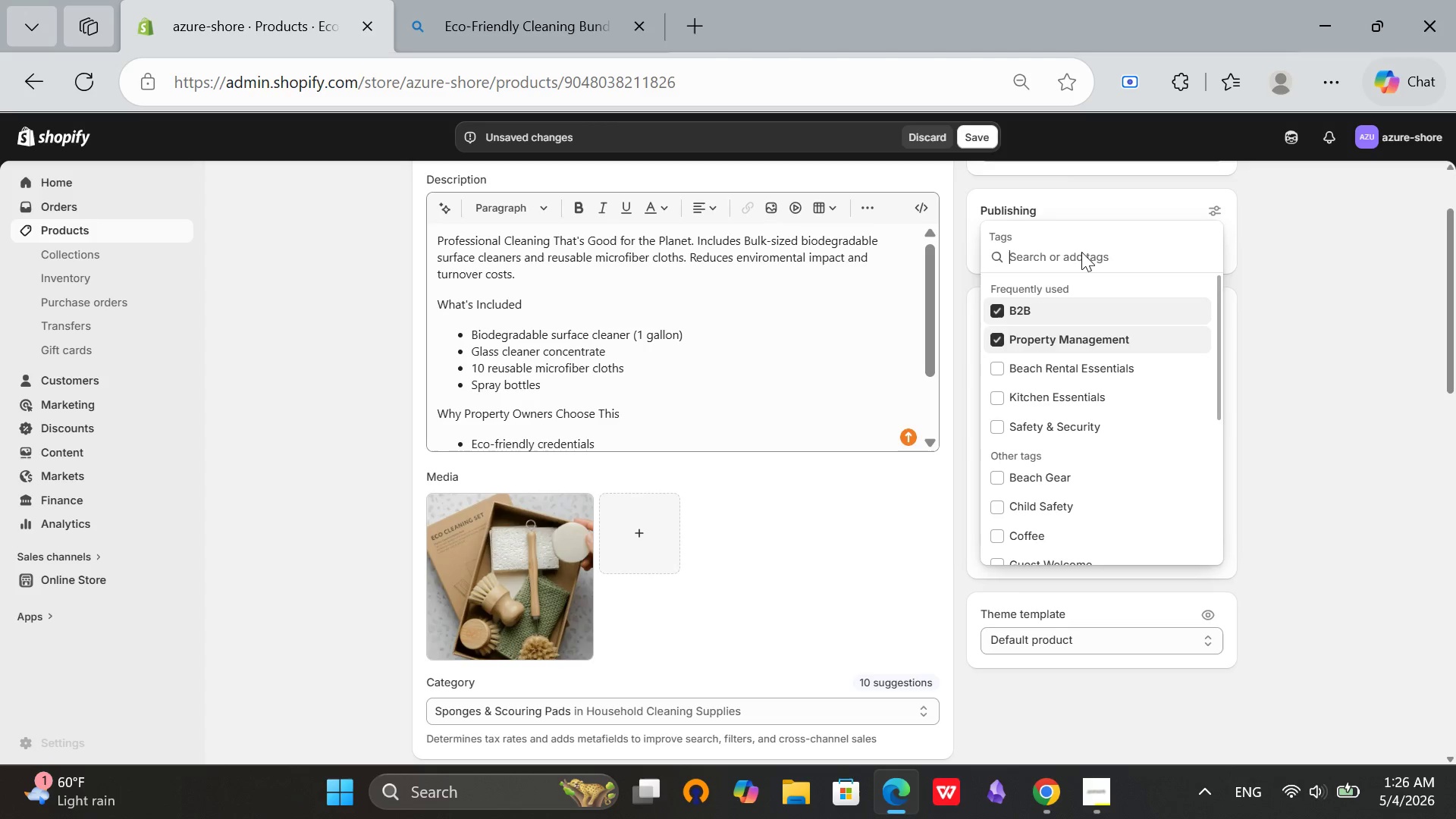 
left_click([1081, 252])
 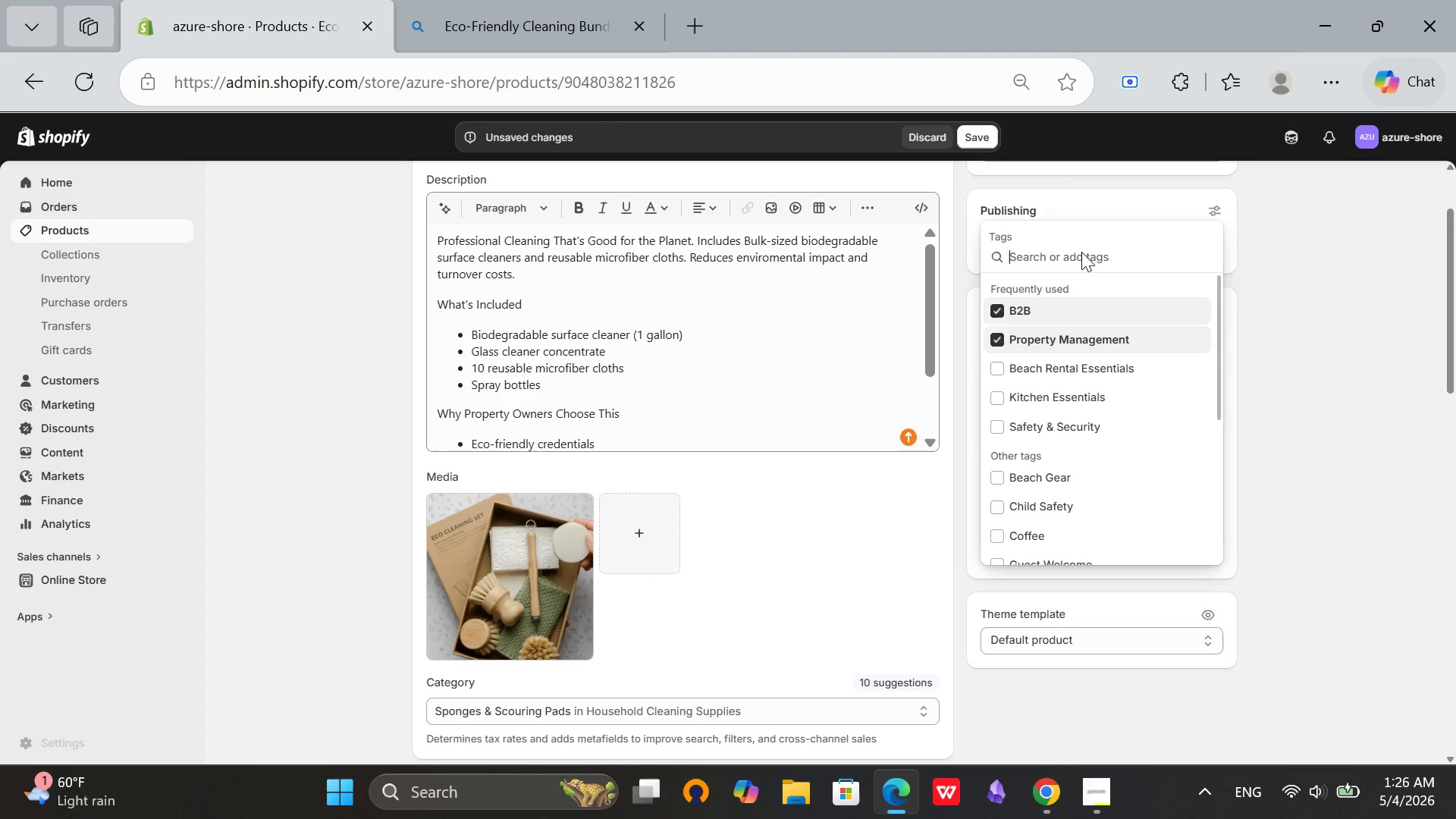 
type(Cleaning)
 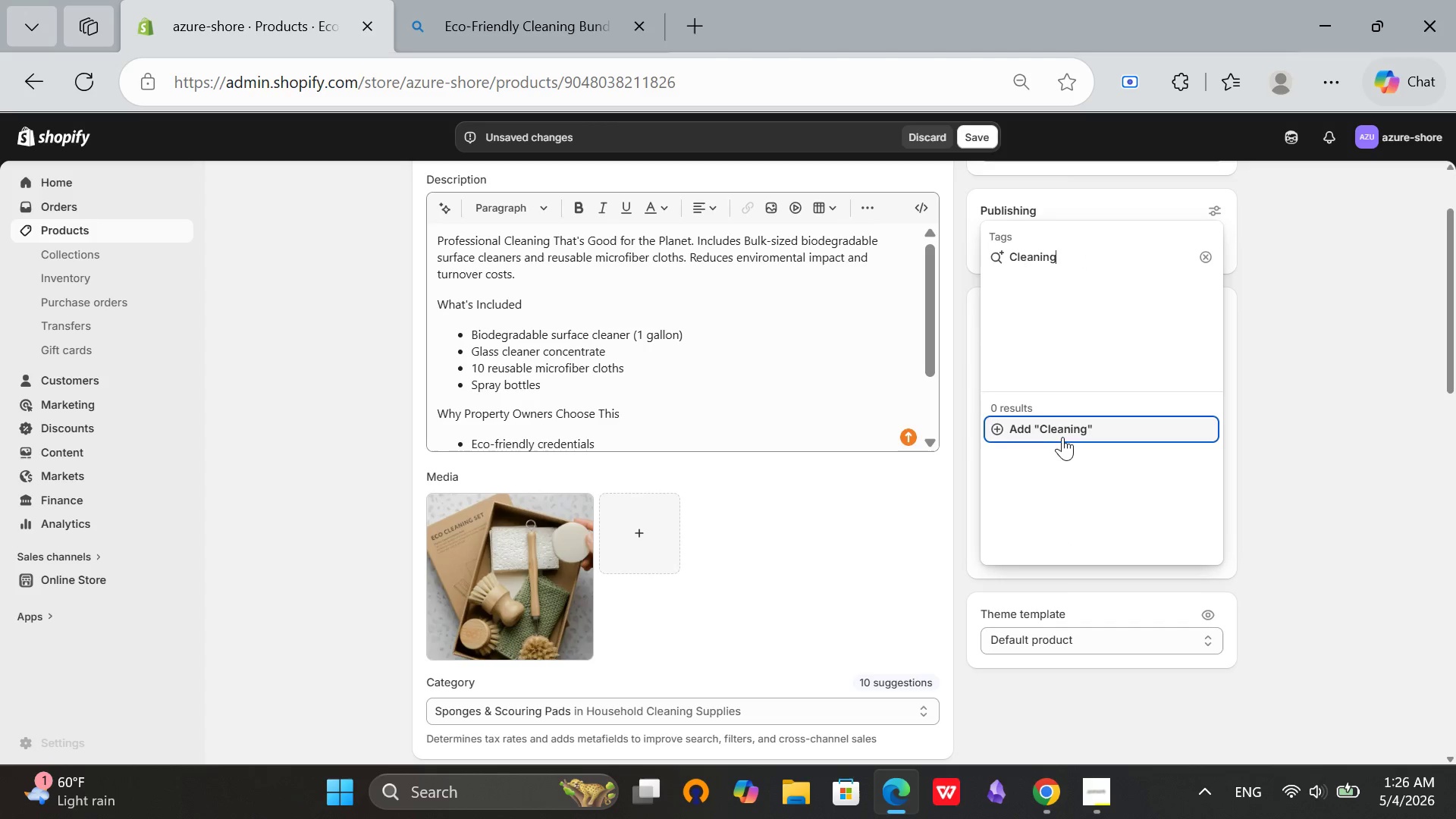 
left_click([1062, 435])
 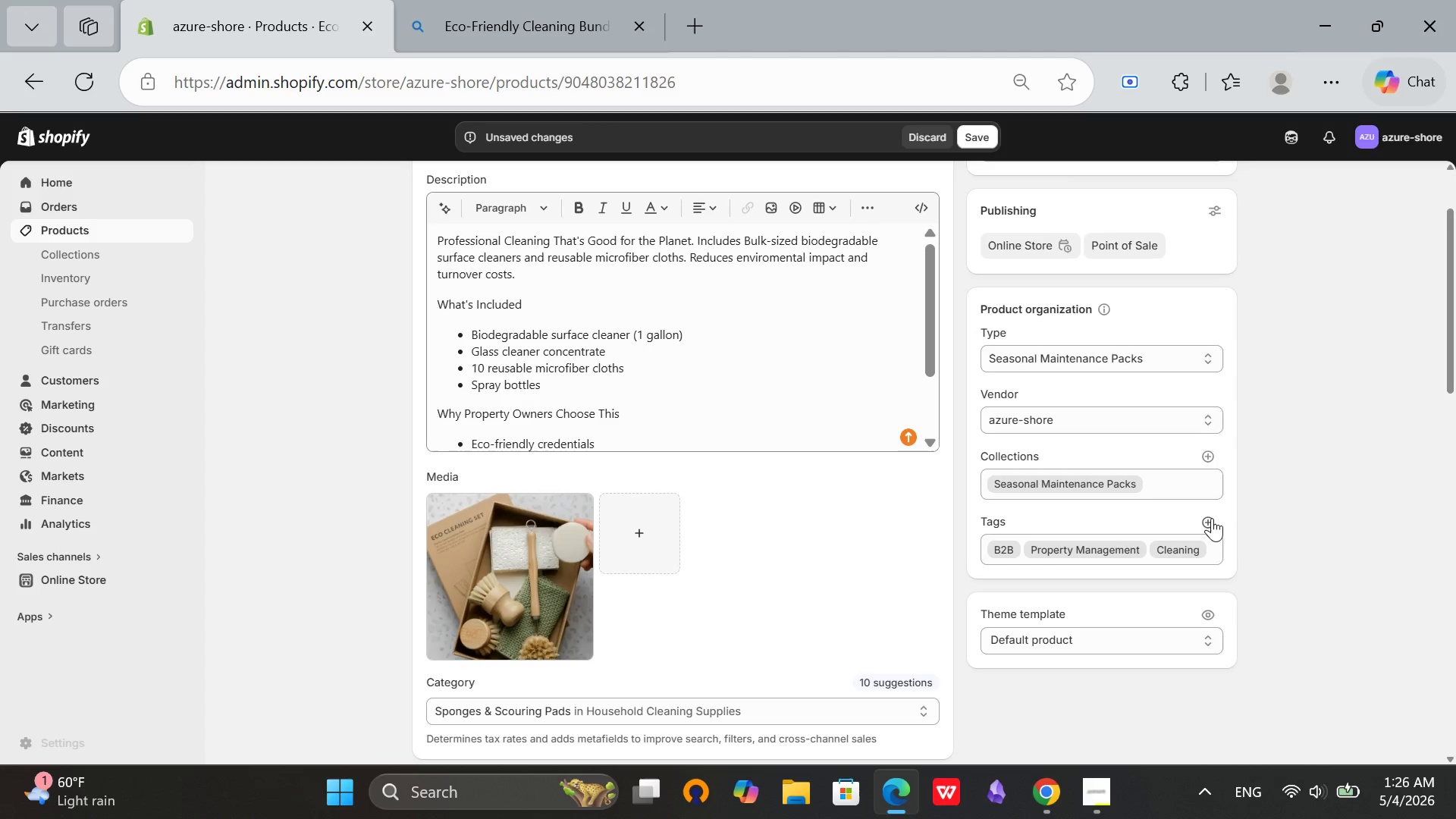 
left_click([1211, 518])
 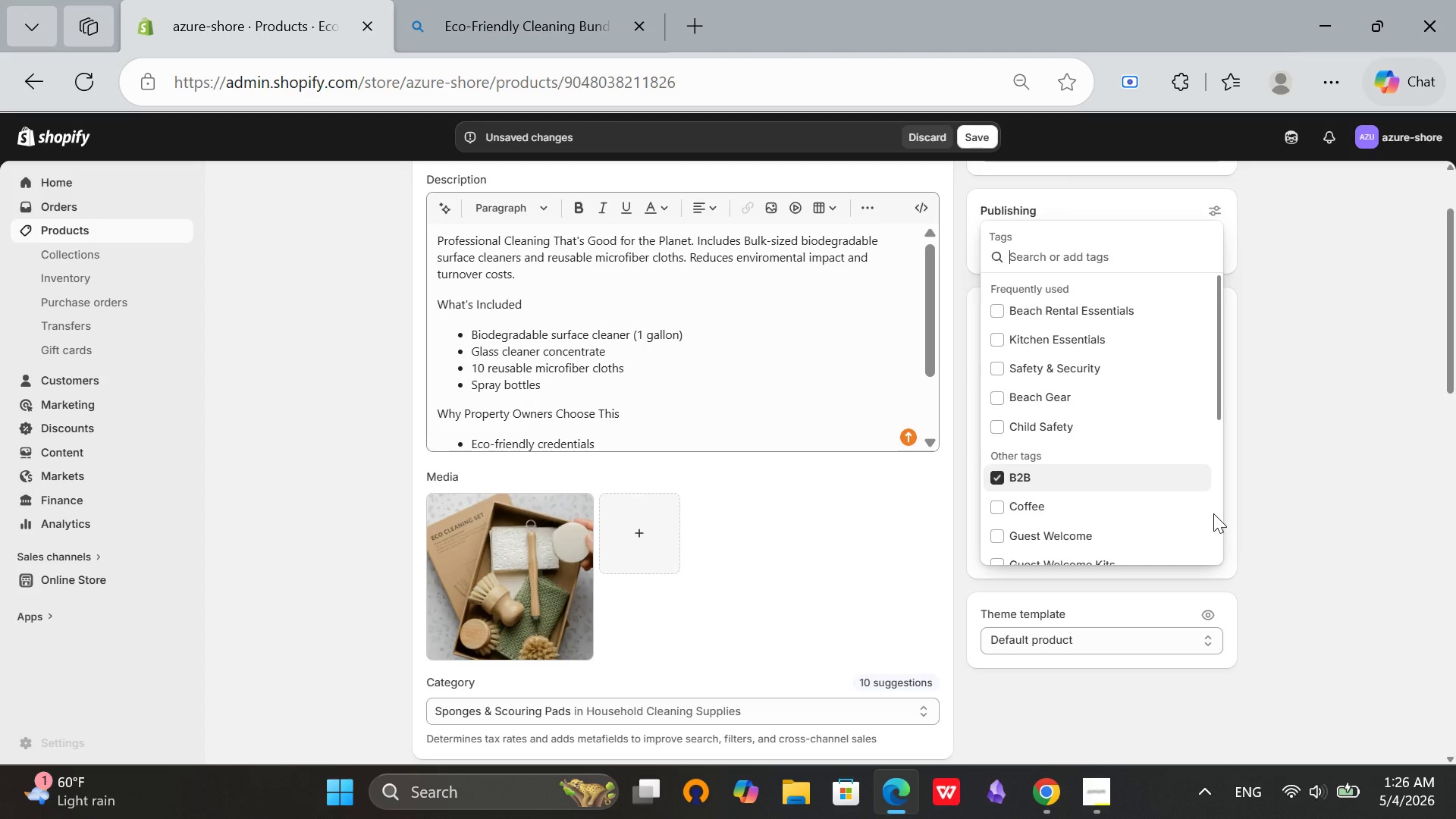 
wait(5.81)
 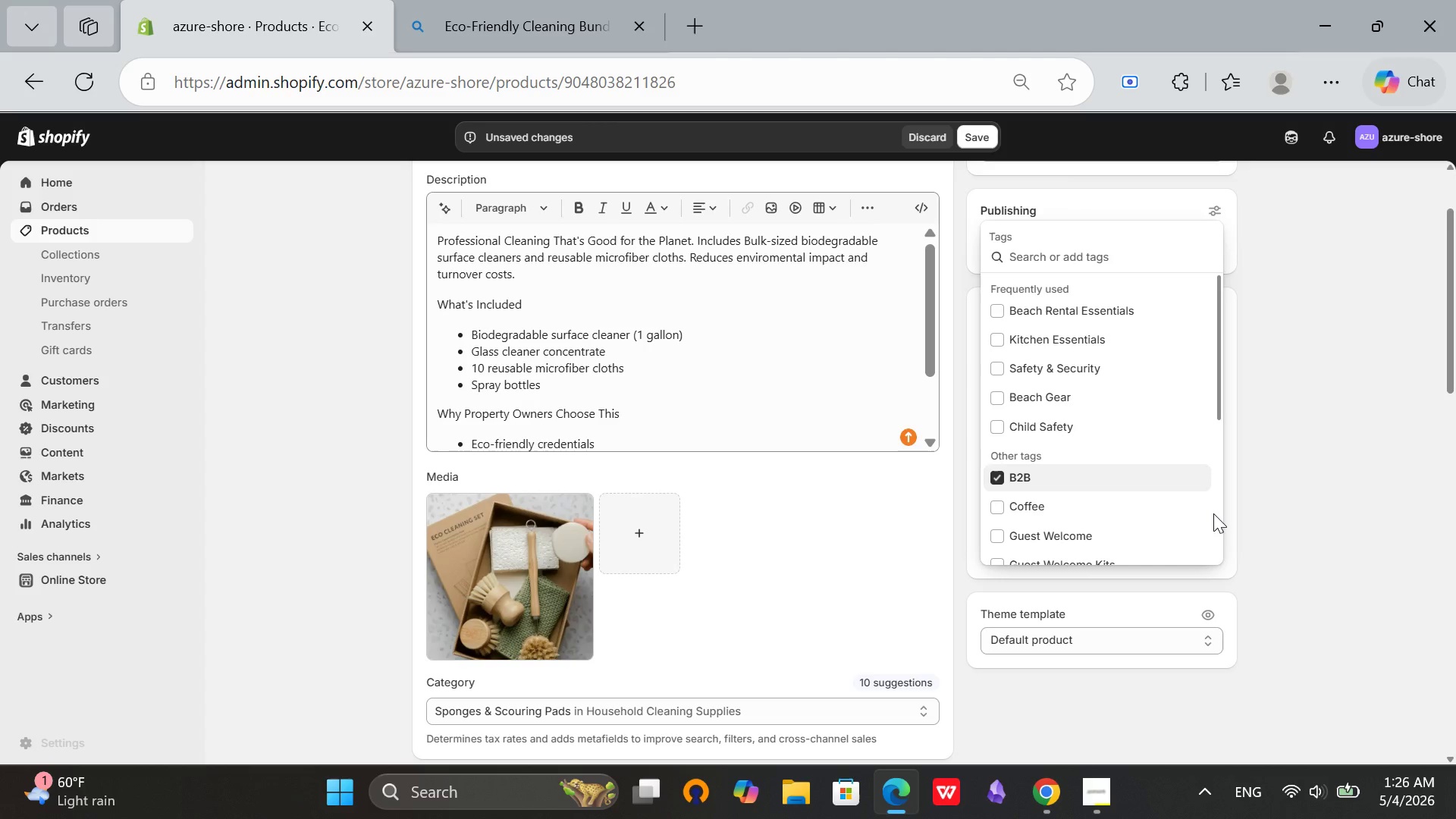 
type(Seasonal)
 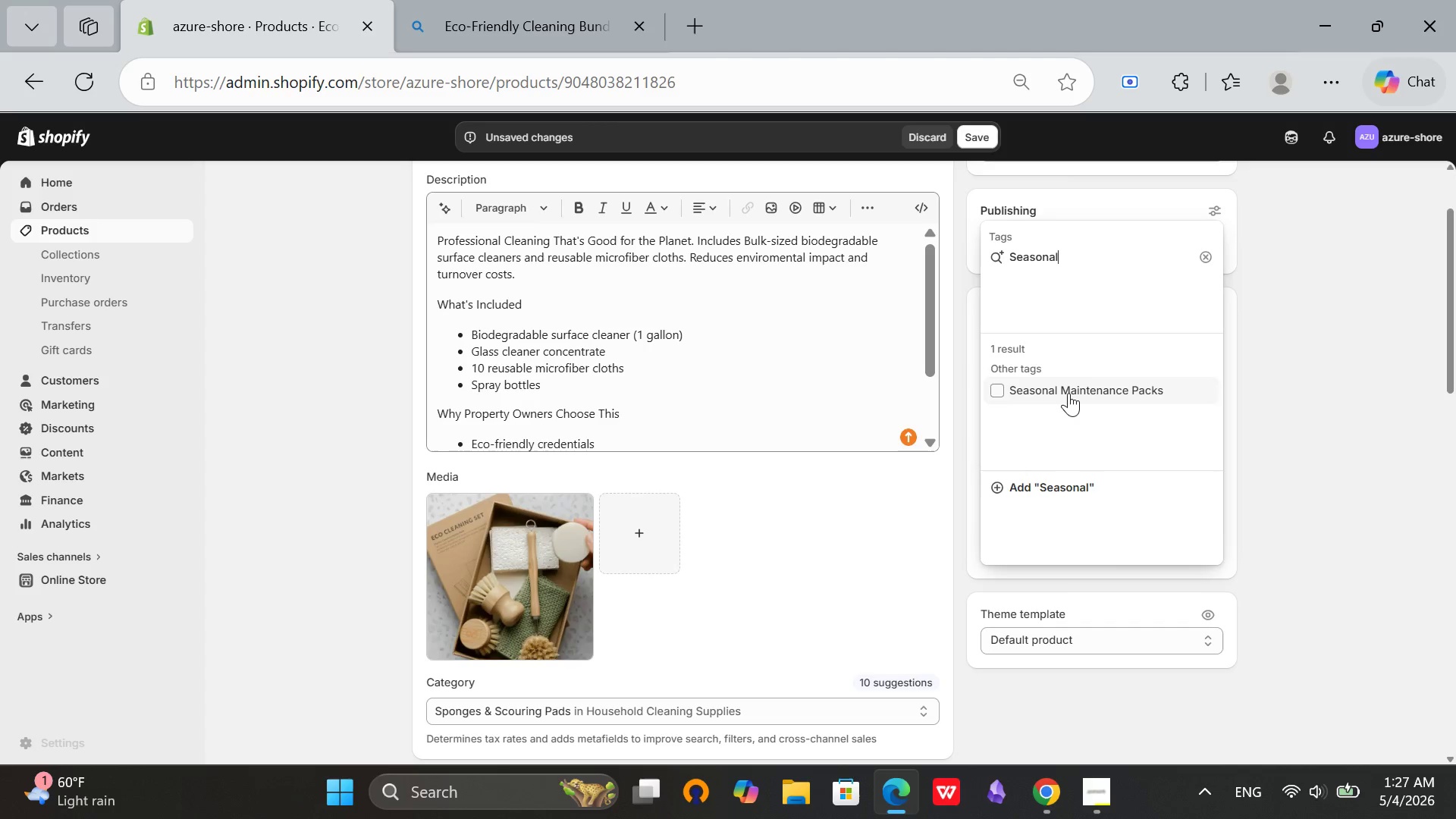 
left_click([1068, 393])
 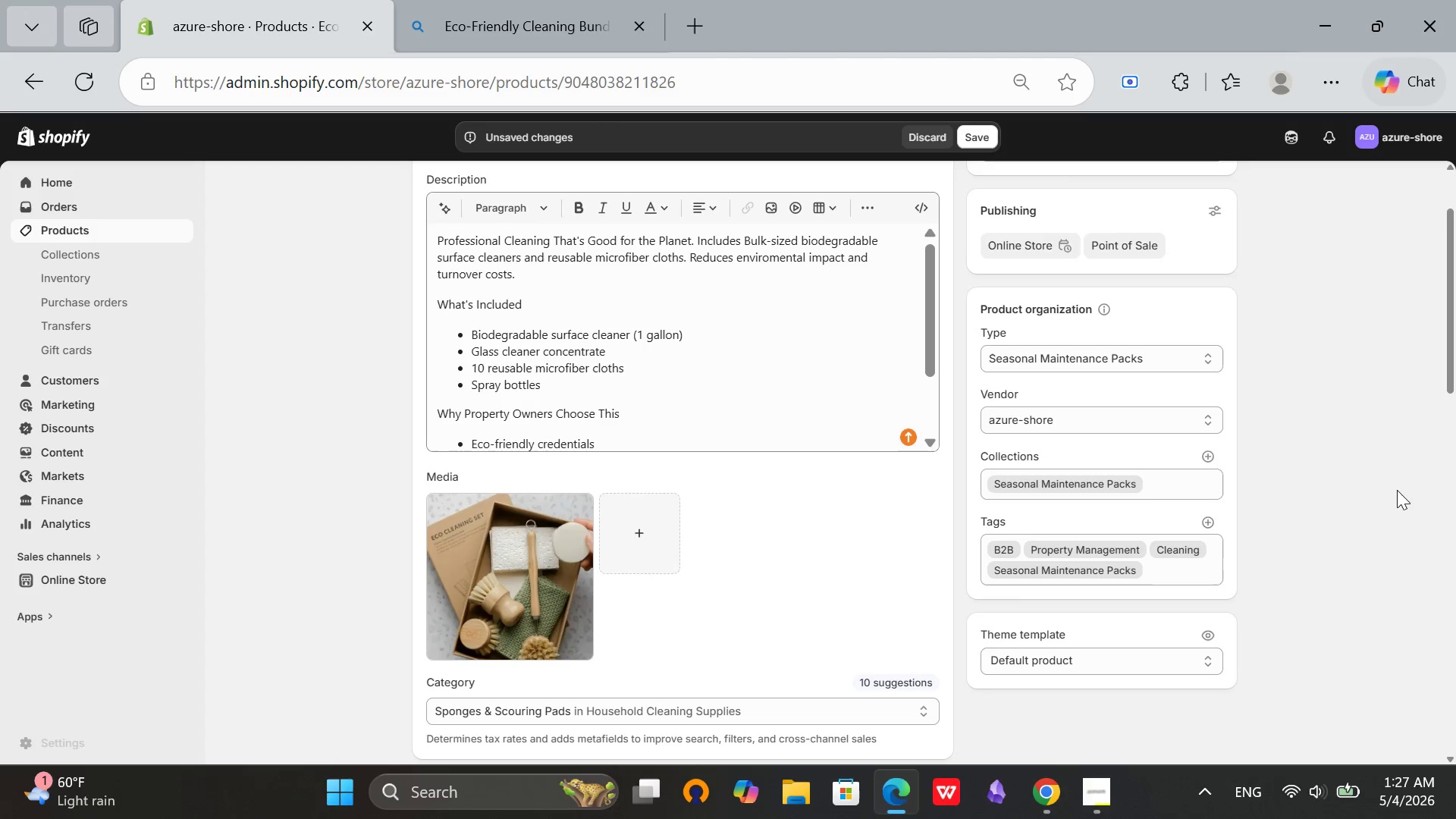 
left_click([1397, 490])
 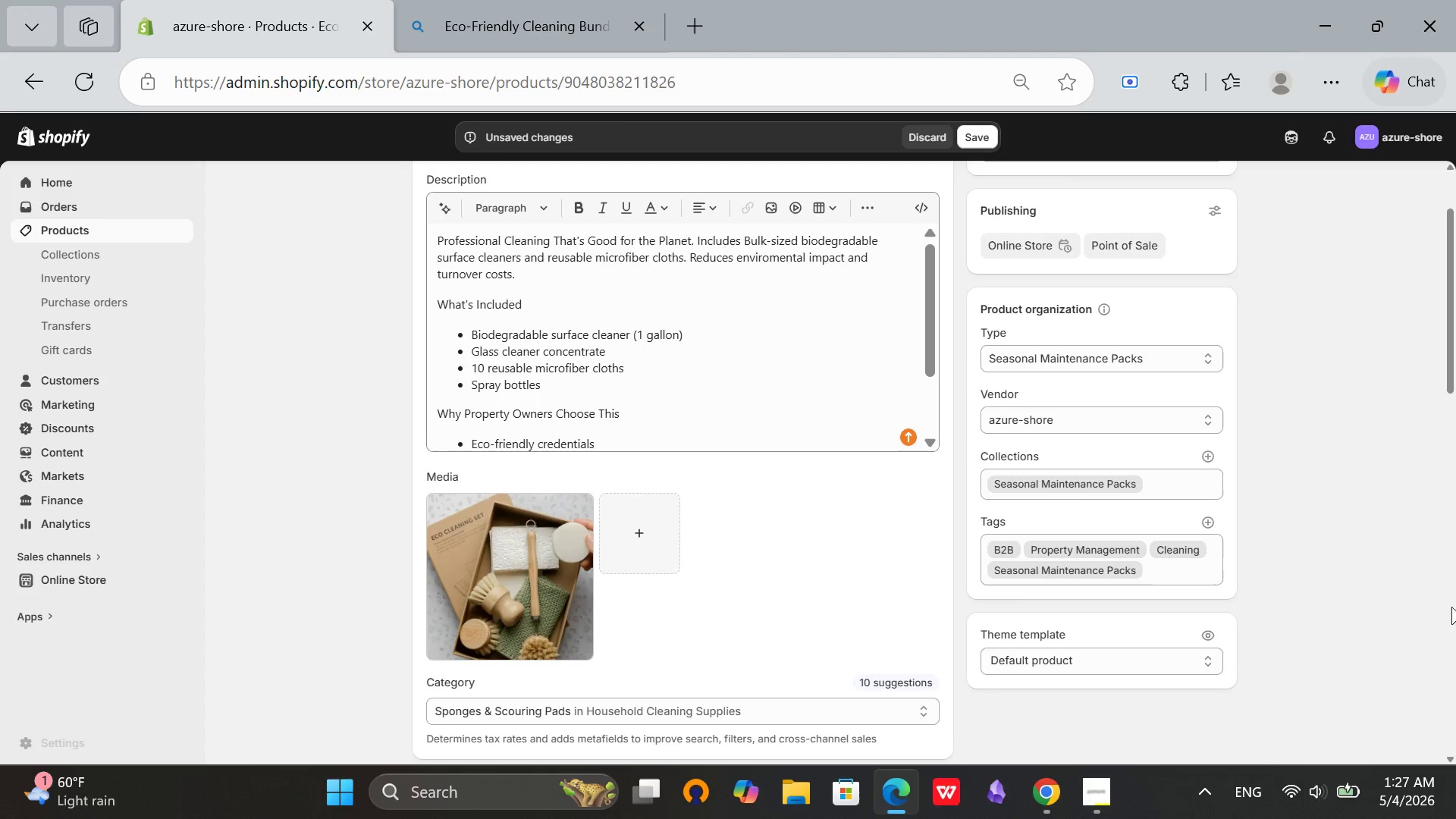 
scroll: coordinate [1228, 618], scroll_direction: down, amount: 4.0
 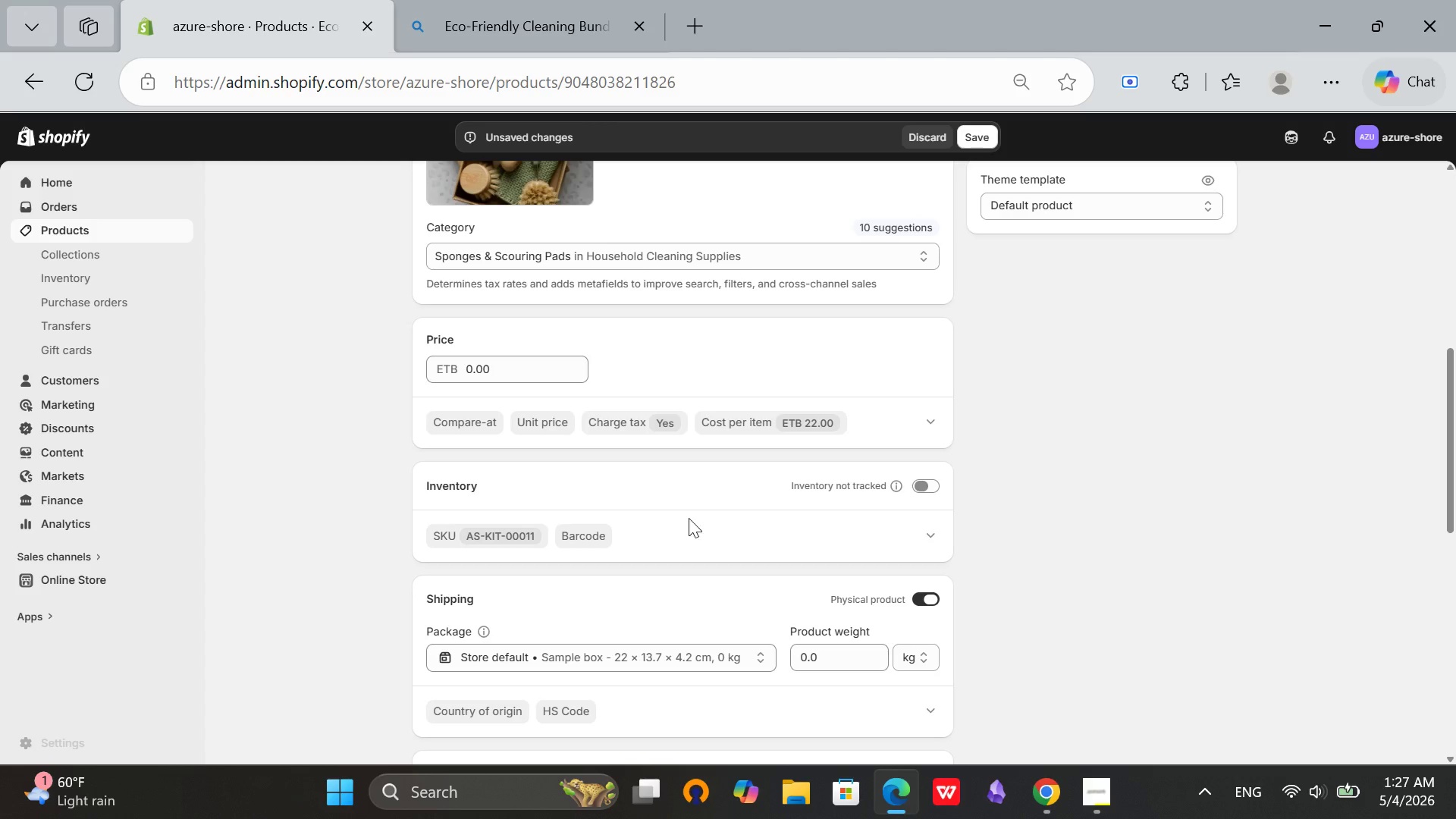 
wait(5.06)
 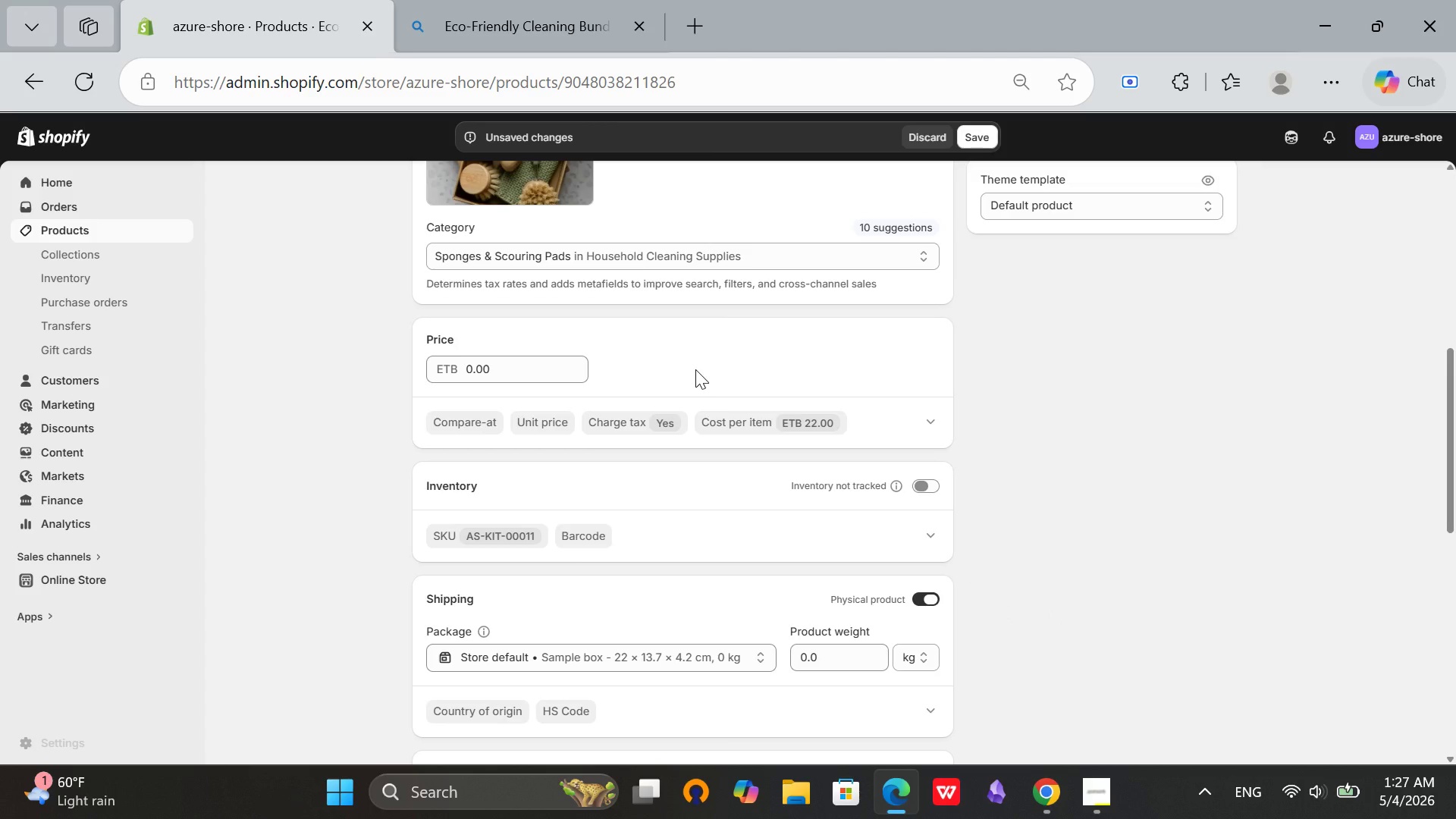 
left_click([919, 662])
 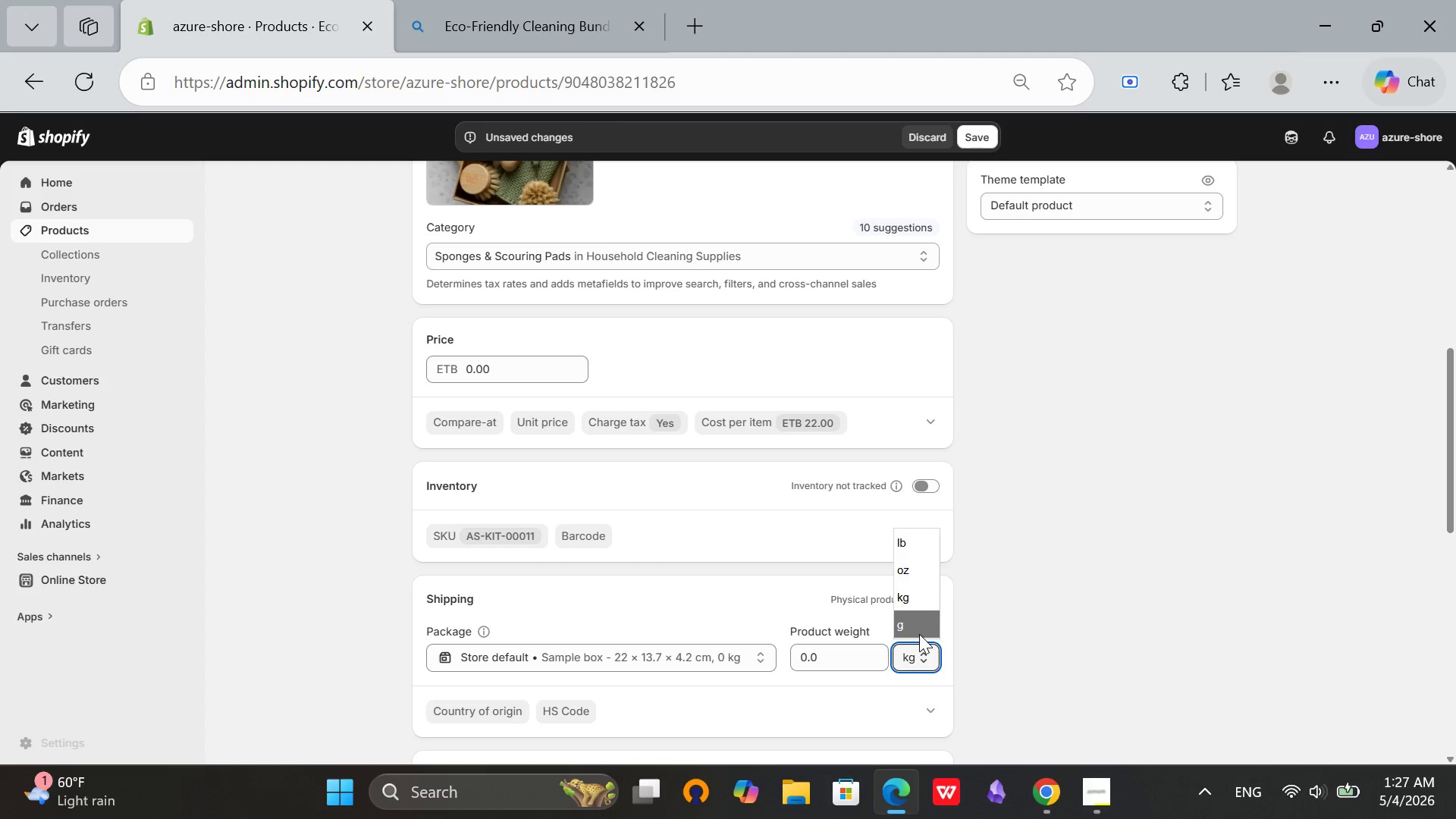 
left_click([919, 634])
 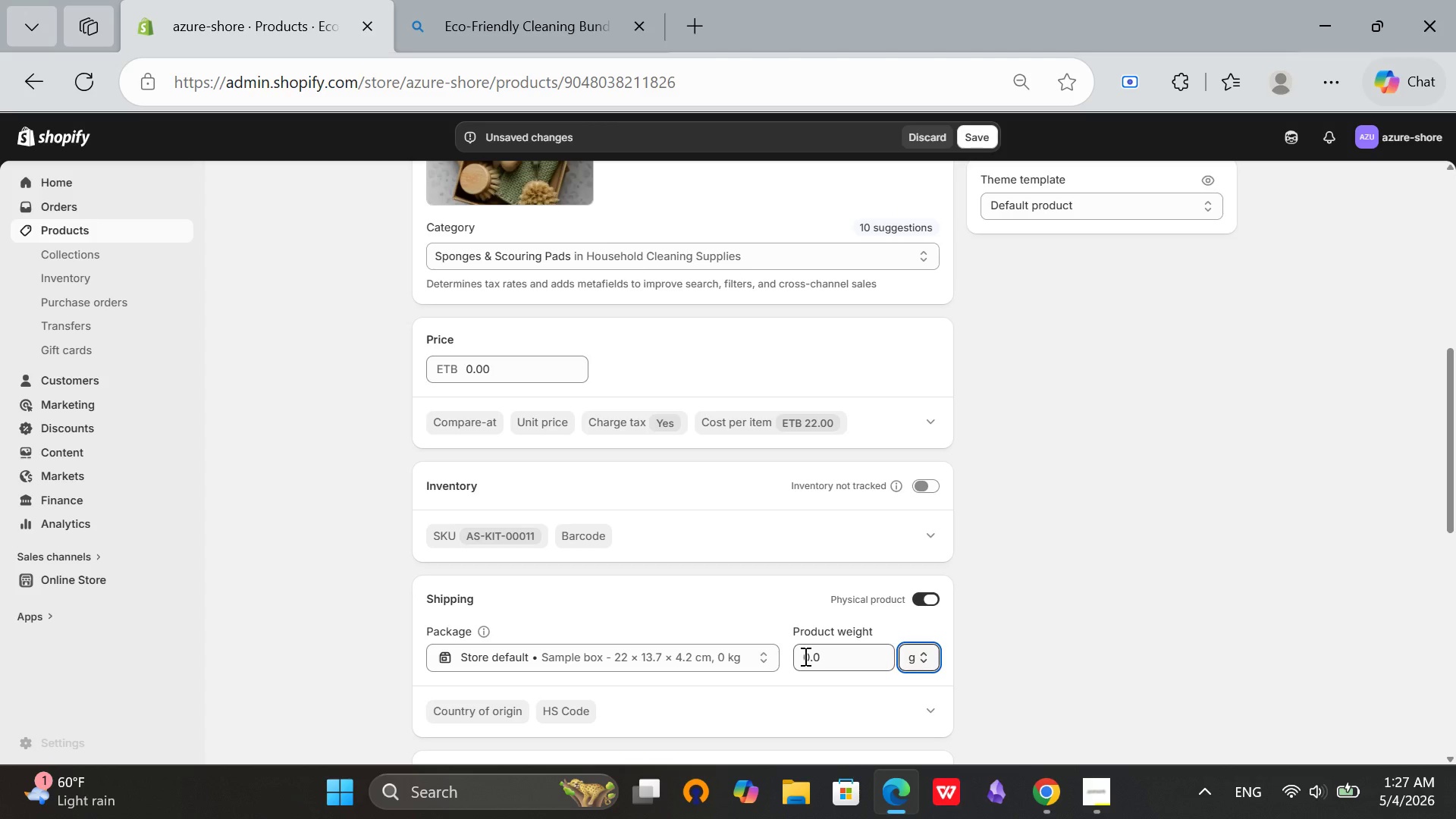 
left_click([804, 656])
 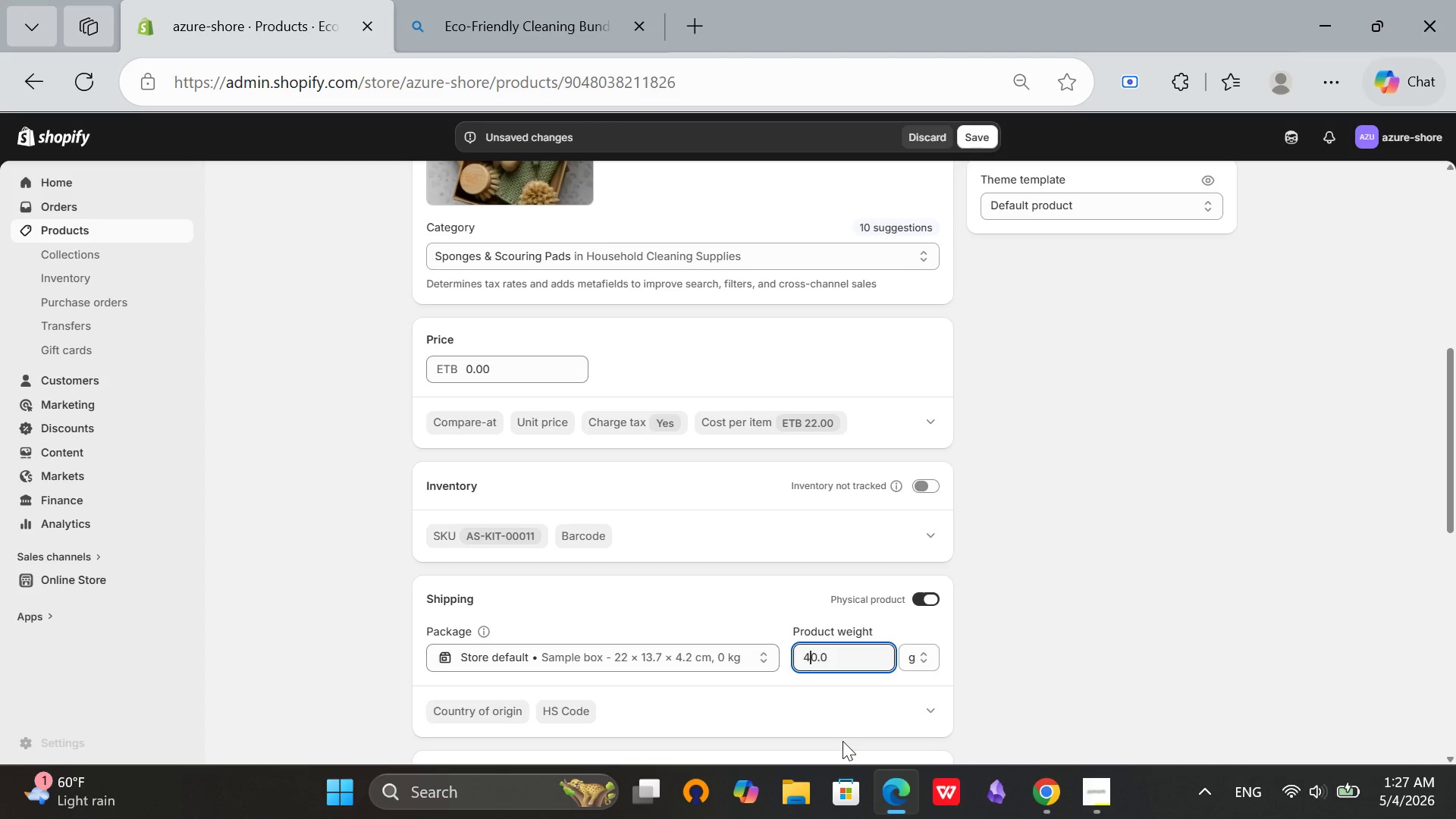 
type(450)
 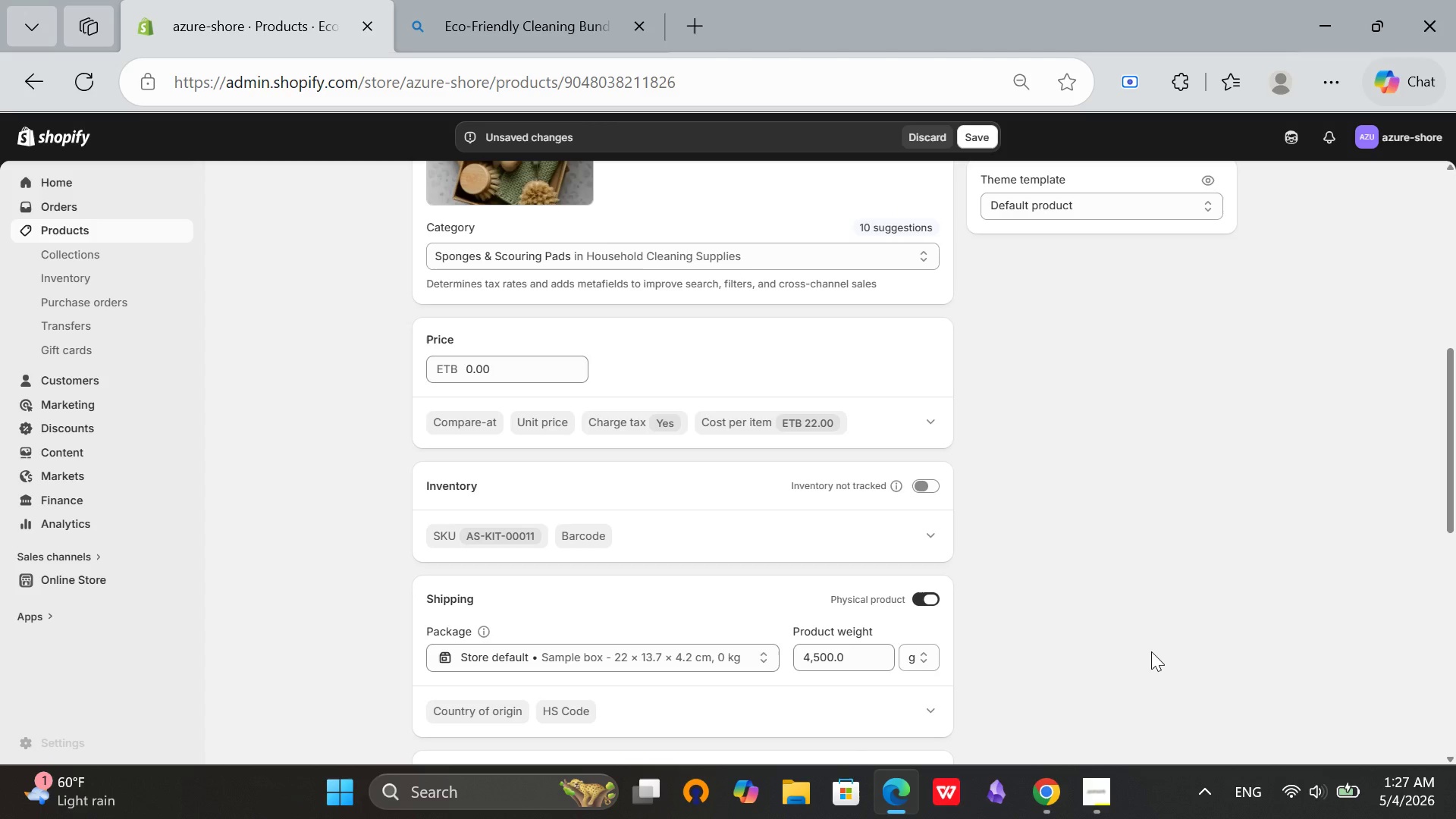 
left_click([1151, 651])
 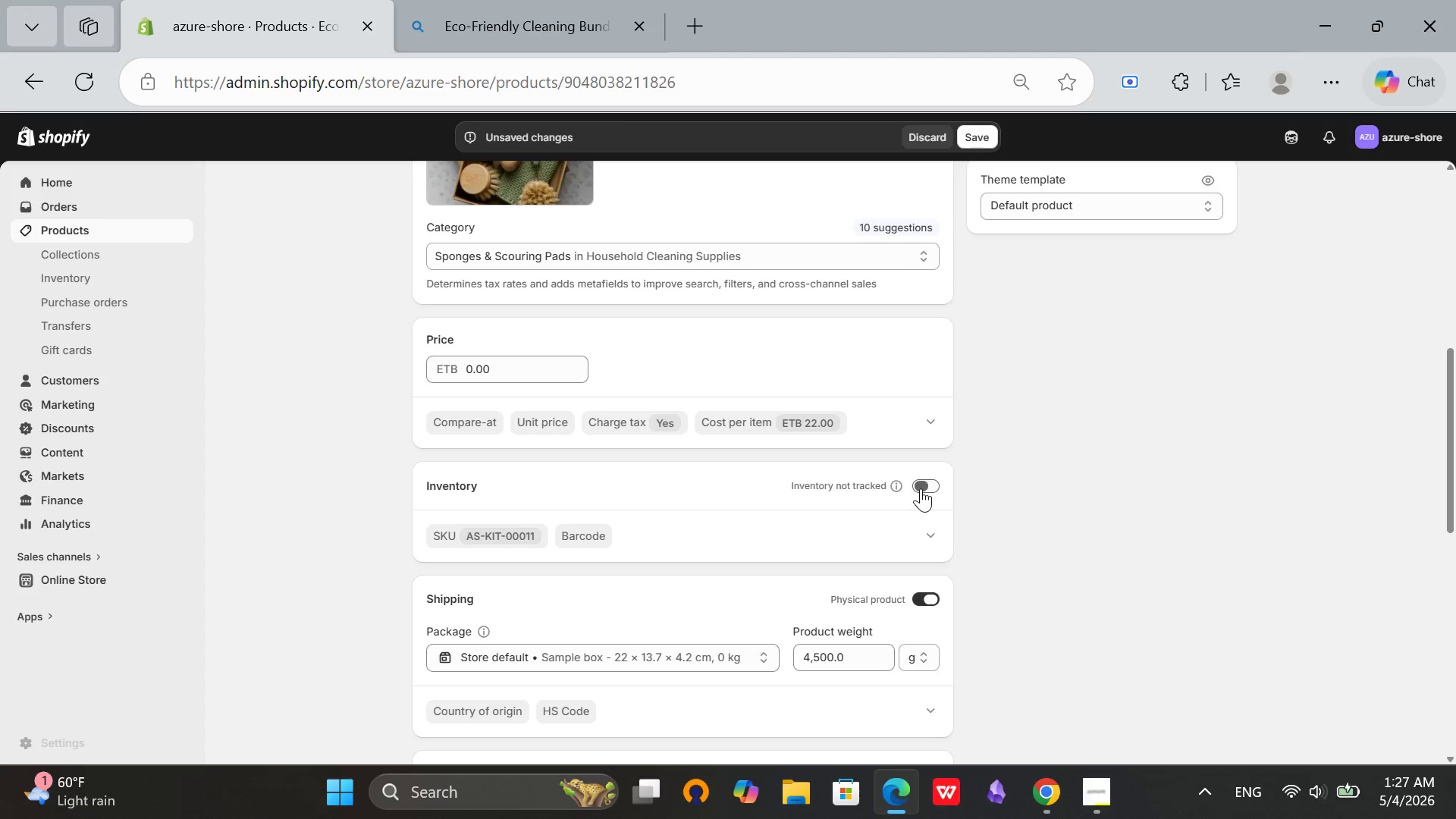 
left_click([921, 488])
 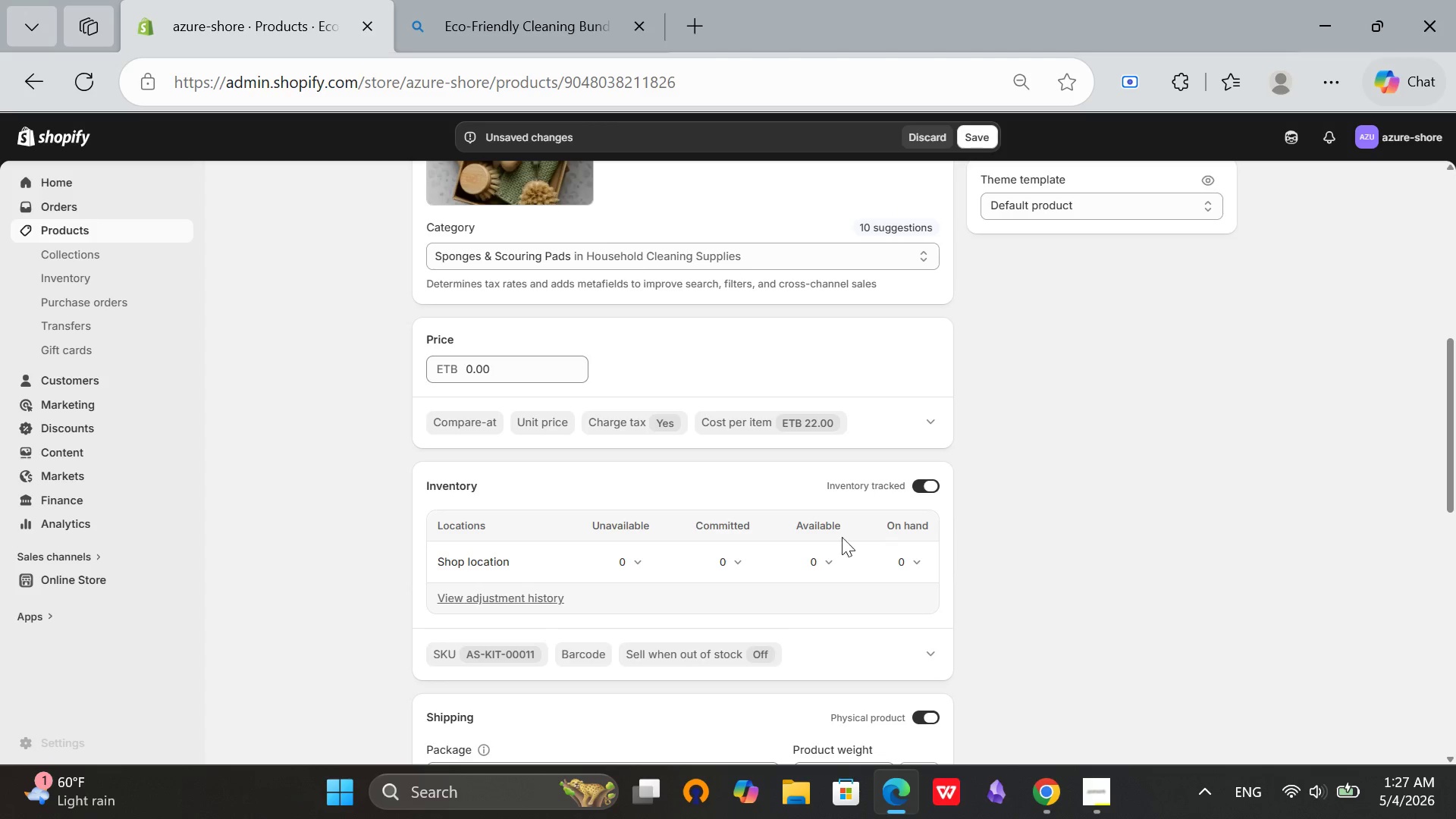 
left_click_drag(start_coordinate=[802, 564], to_coordinate=[806, 564])
 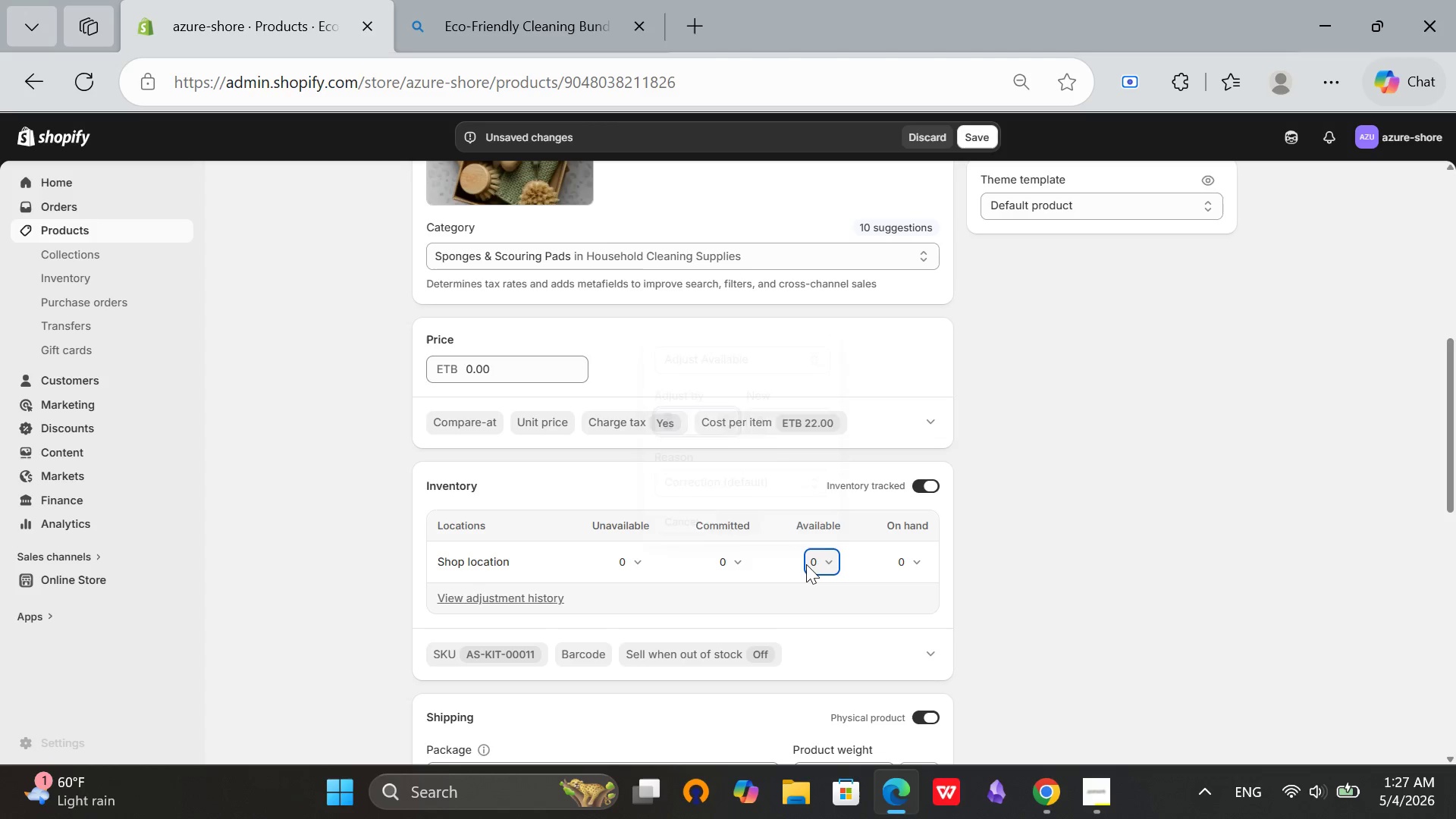 
double_click([806, 564])
 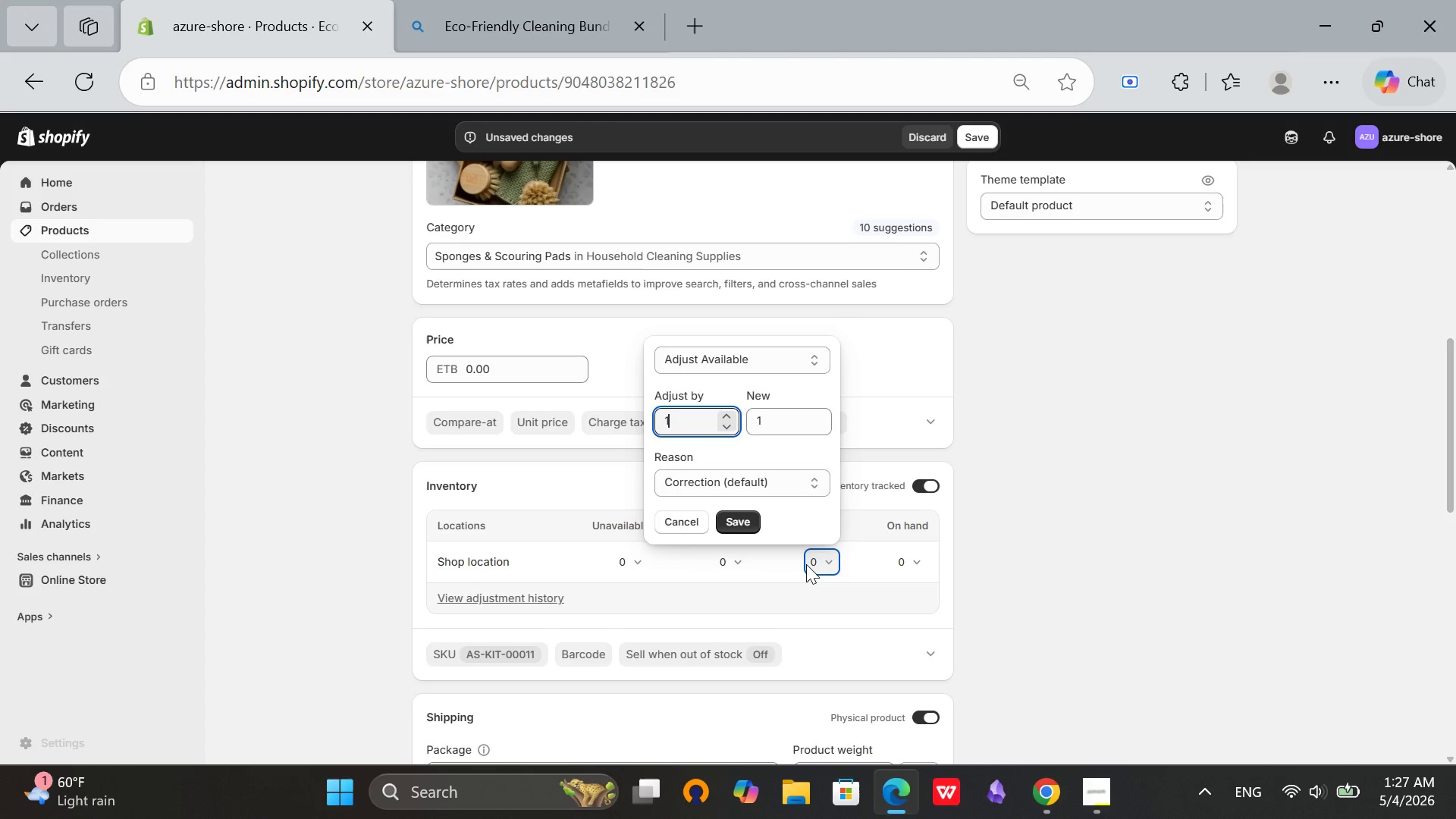 
type(100)
 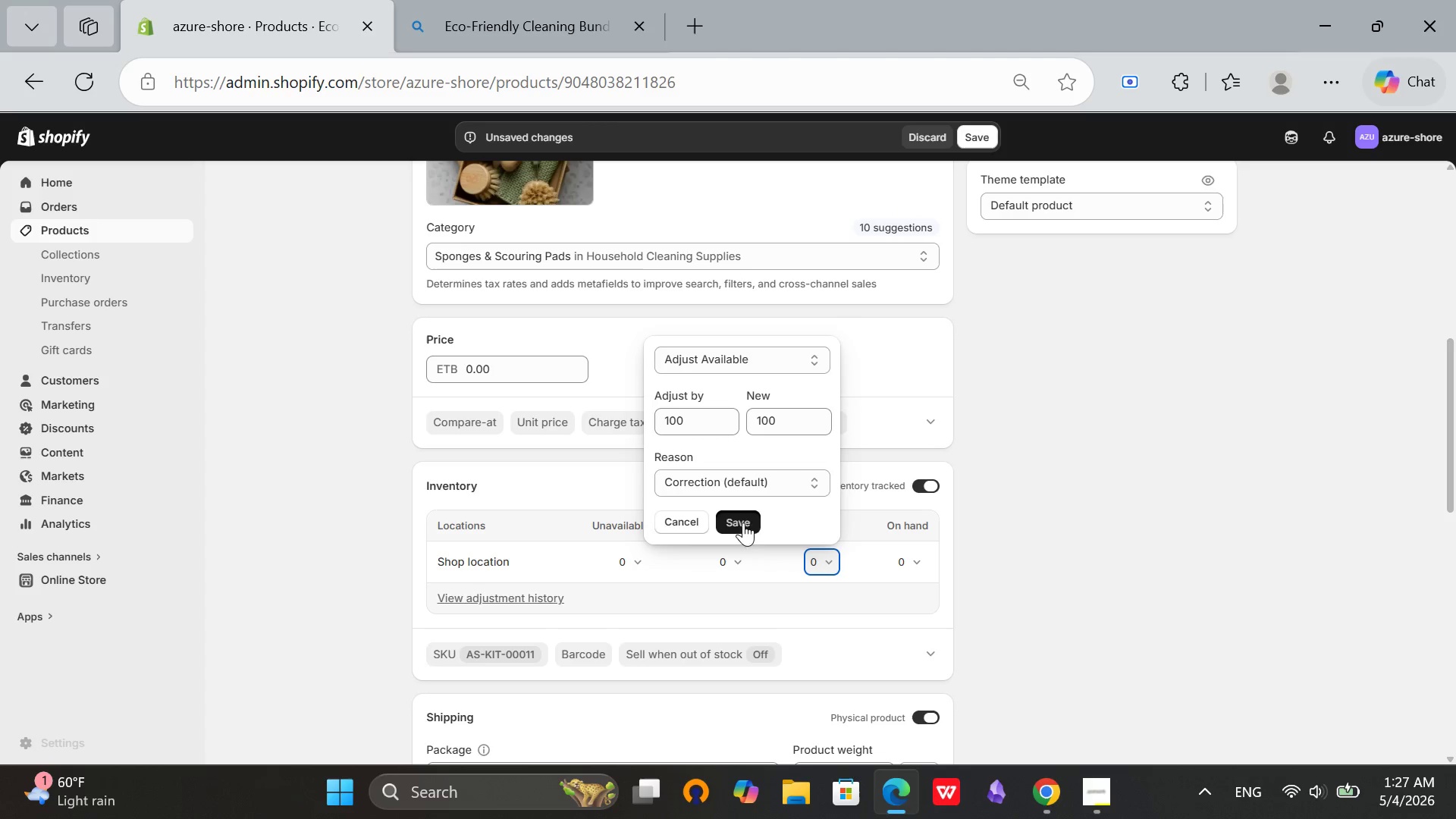 
left_click([743, 522])
 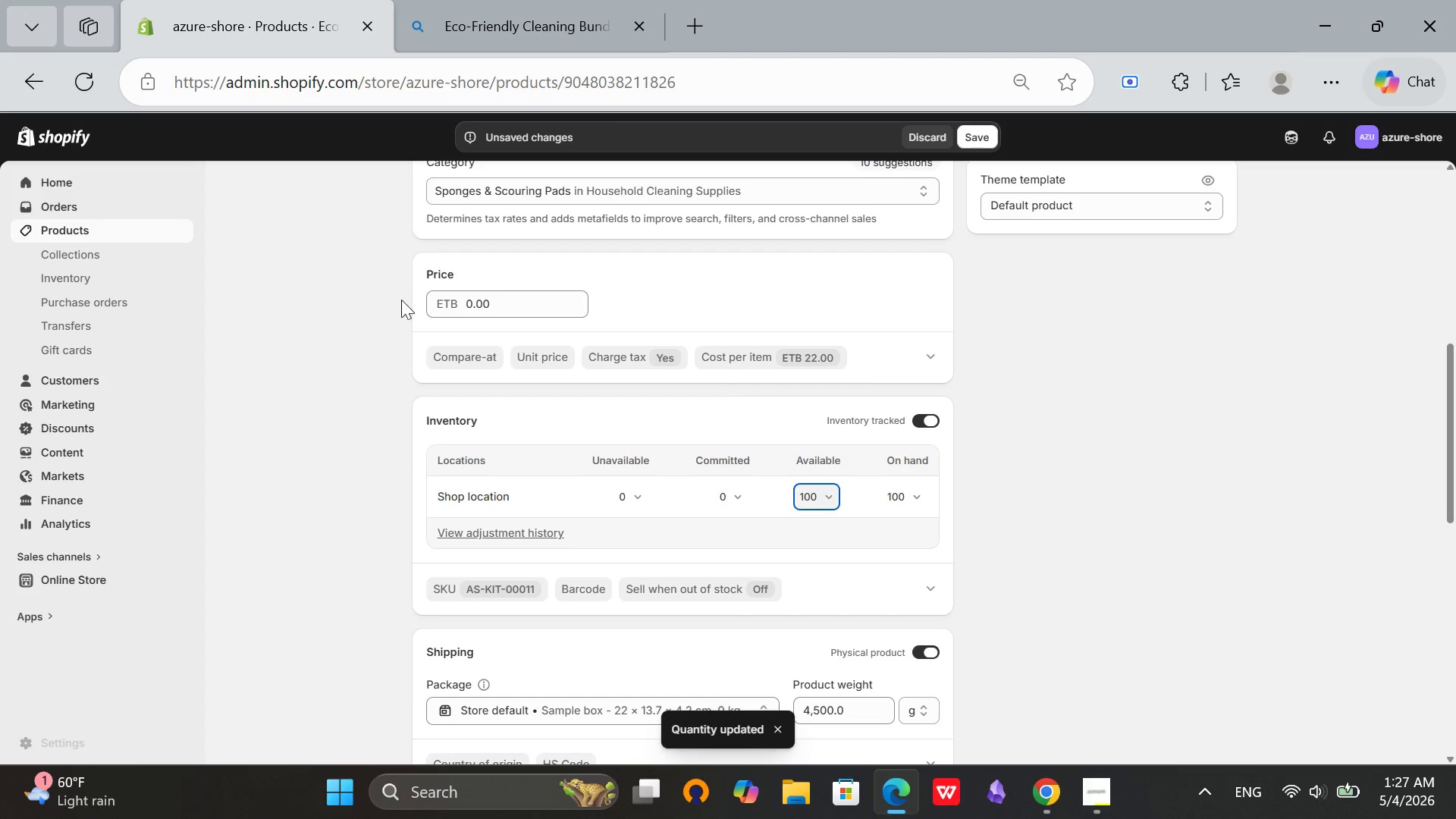 
left_click([469, 309])
 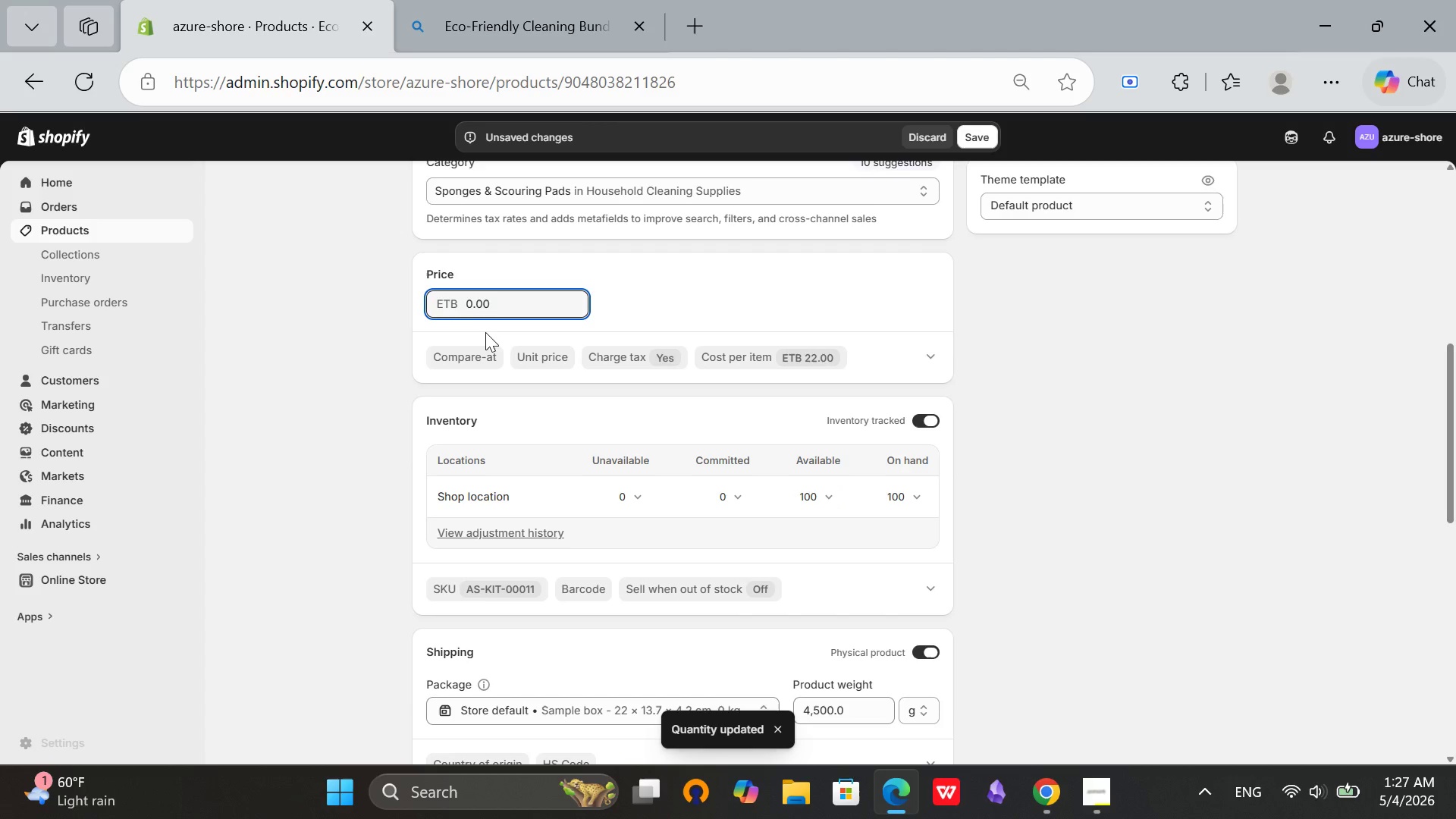 
key(Backspace)
 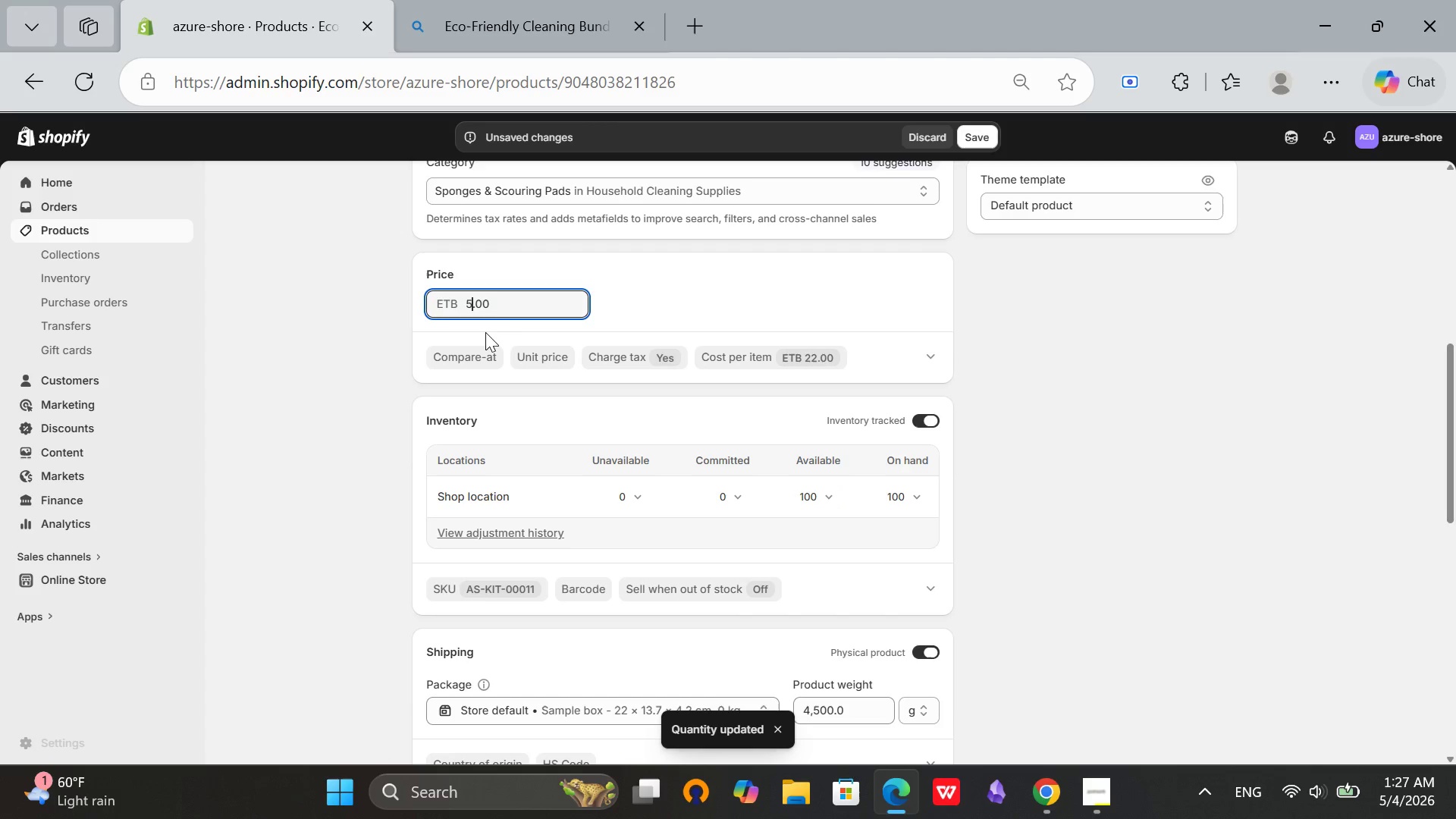 
key(5)
 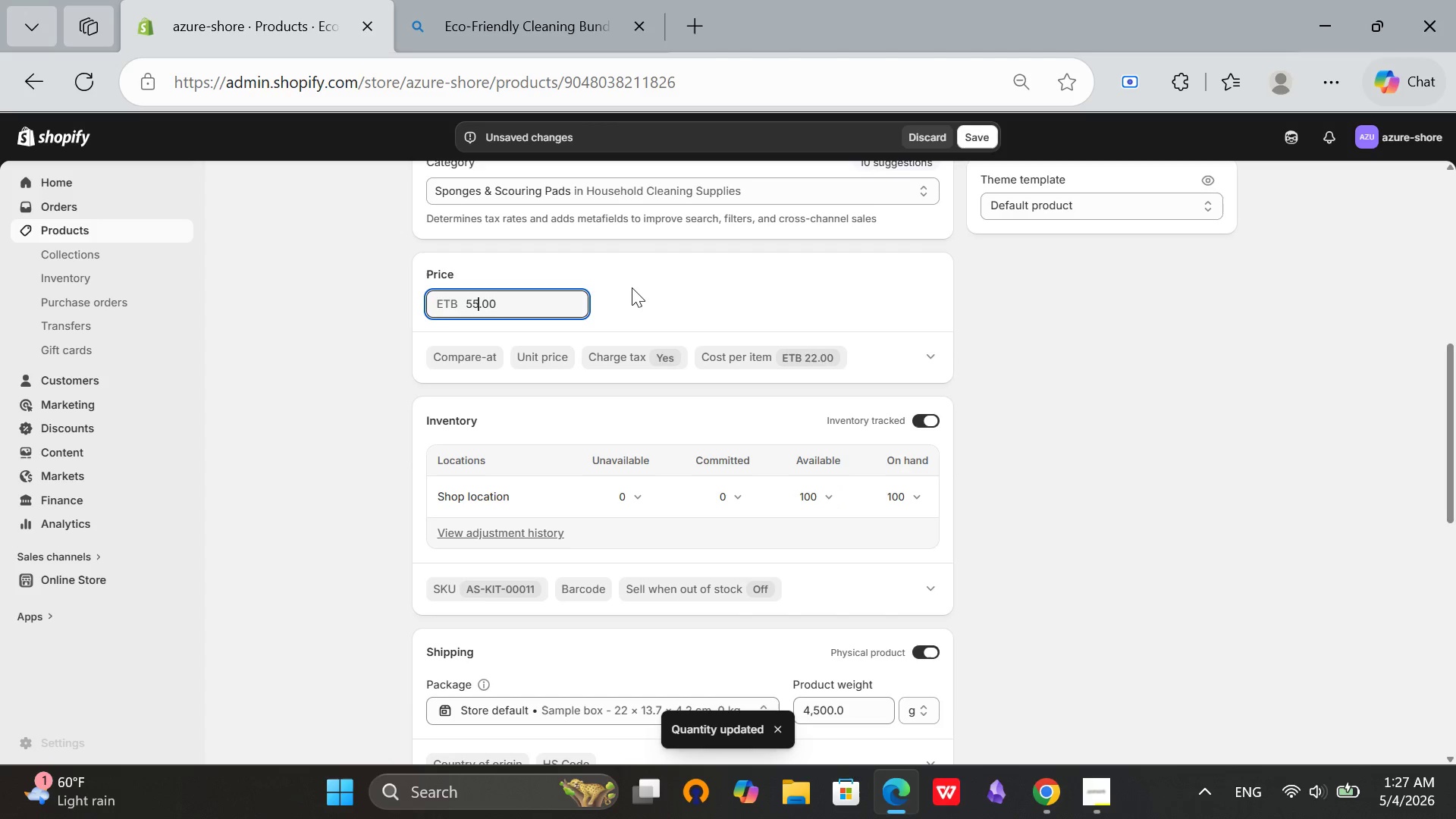 
key(5)
 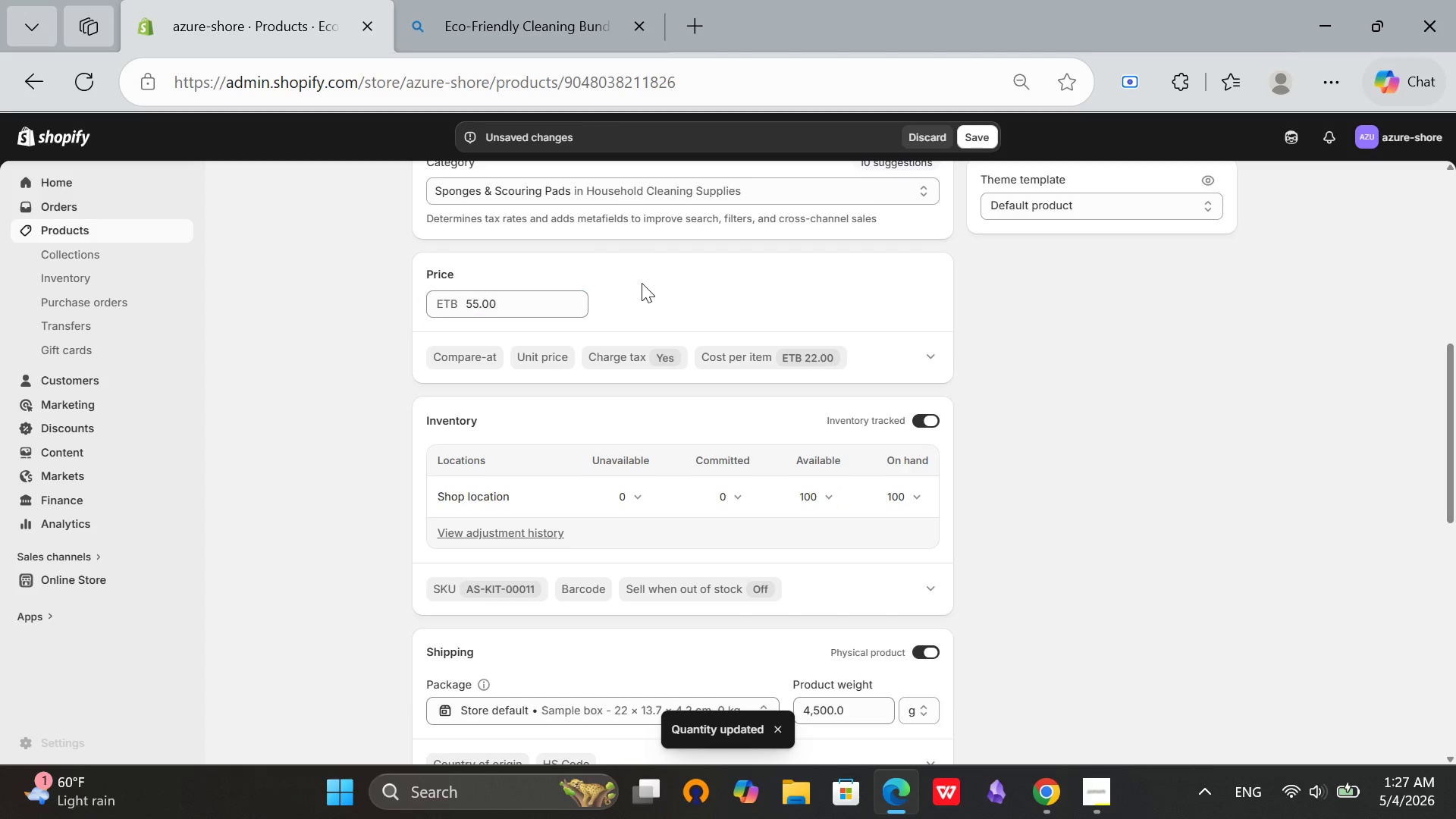 
left_click([637, 284])
 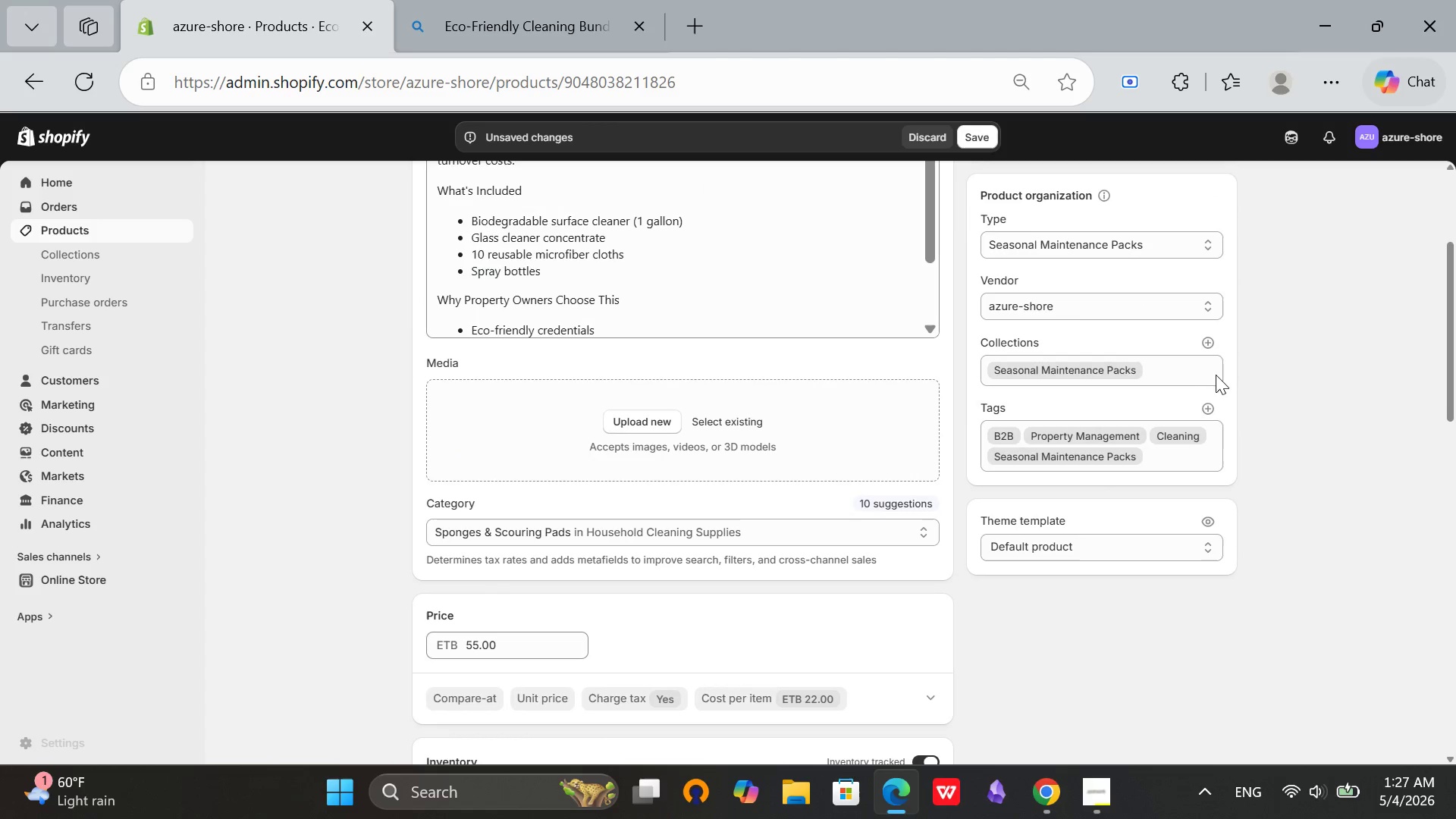 
scroll: coordinate [1216, 374], scroll_direction: up, amount: 3.0
 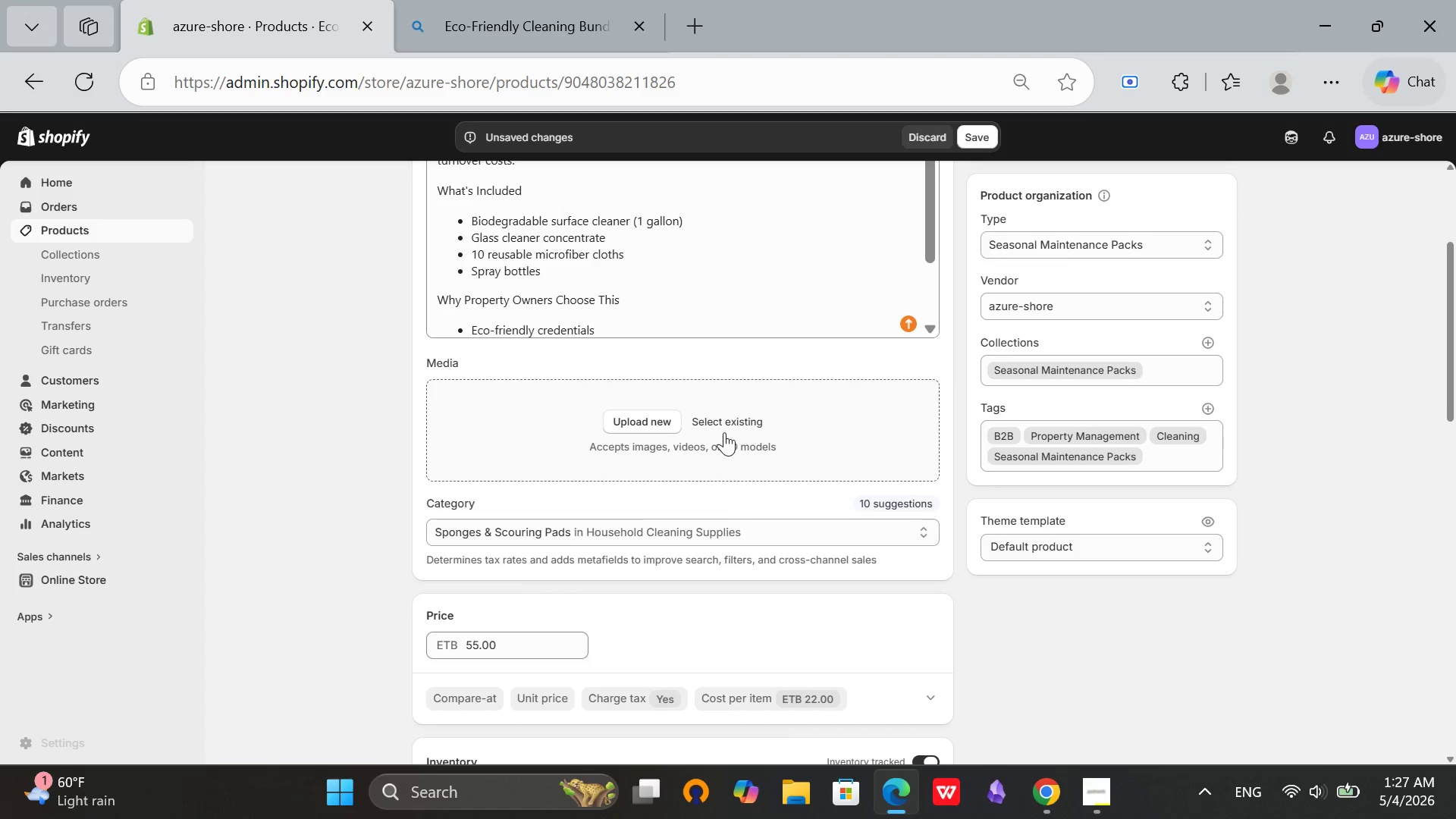 
left_click([723, 427])
 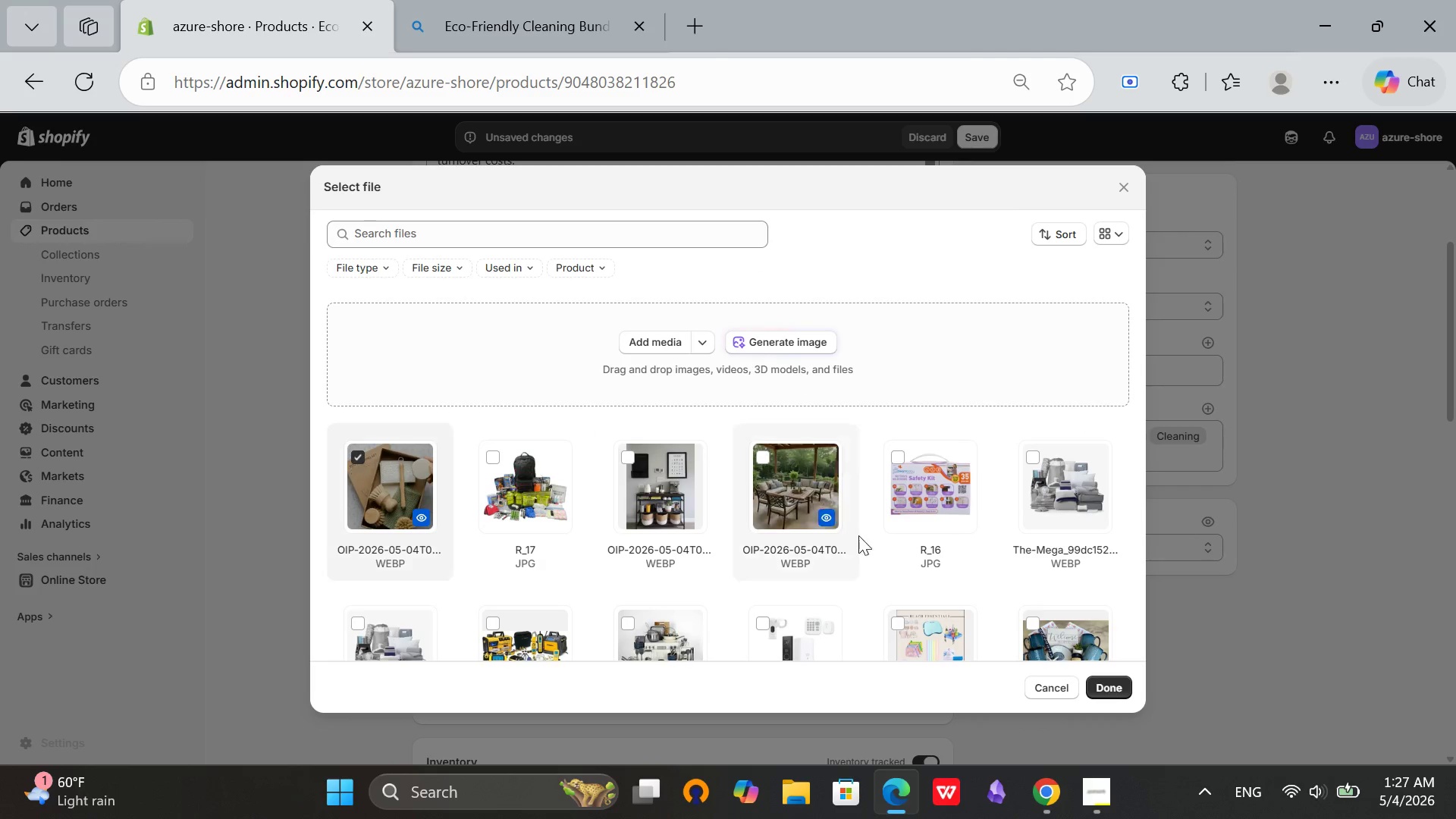 
left_click([1101, 681])
 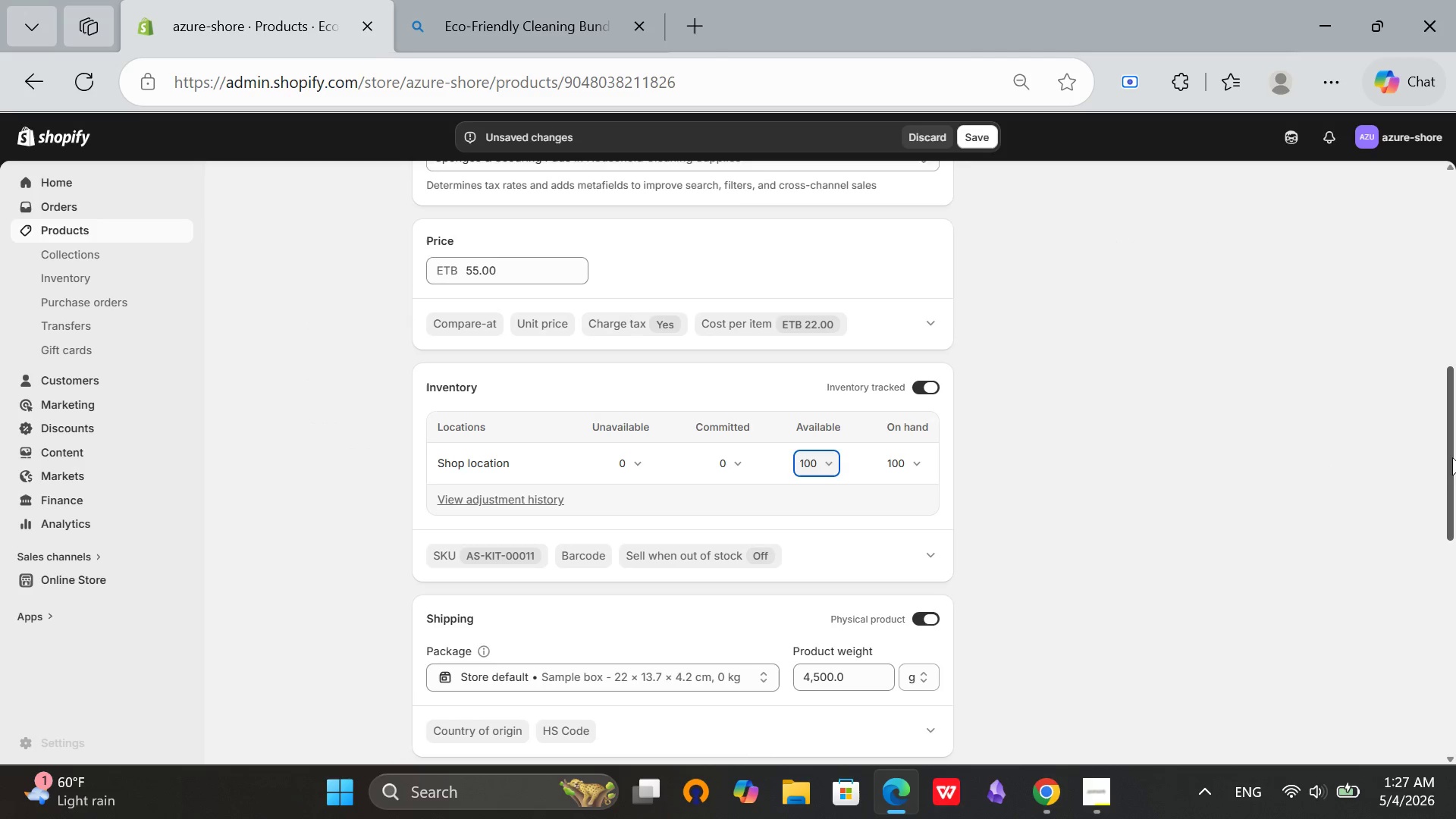 
left_click_drag(start_coordinate=[1451, 457], to_coordinate=[1423, 735])
 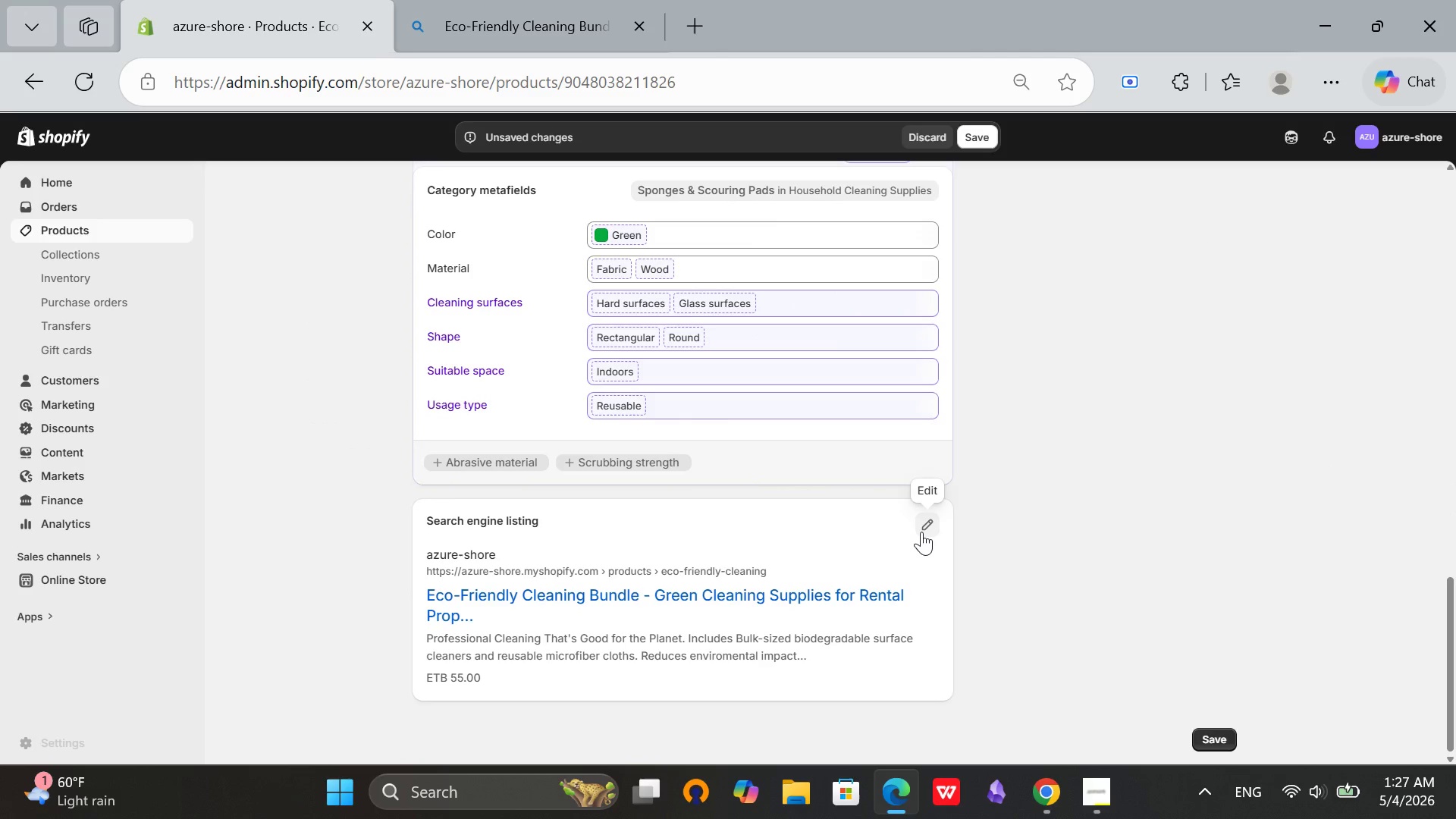 
left_click([921, 532])
 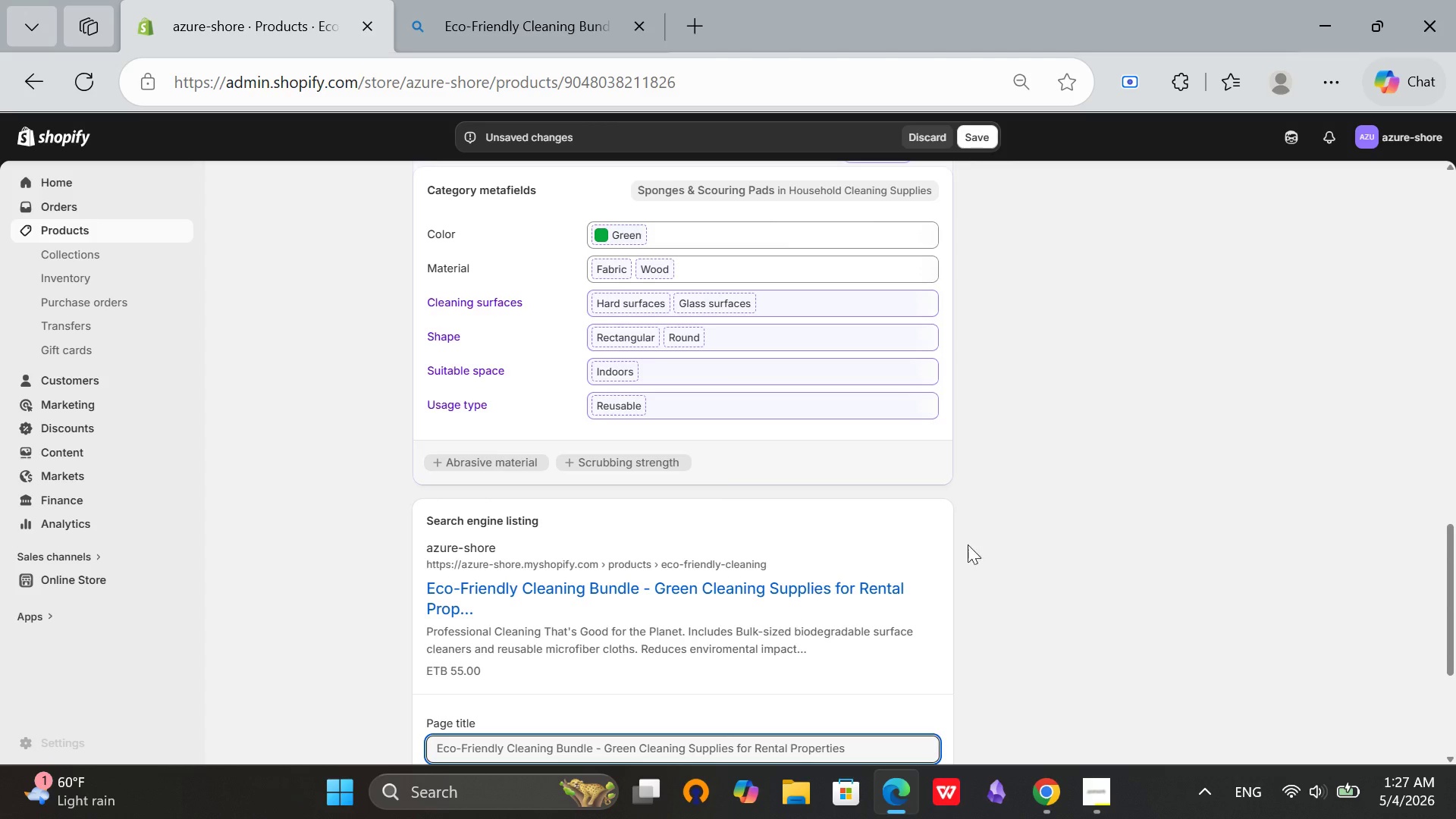 
scroll: coordinate [1228, 547], scroll_direction: none, amount: 0.0
 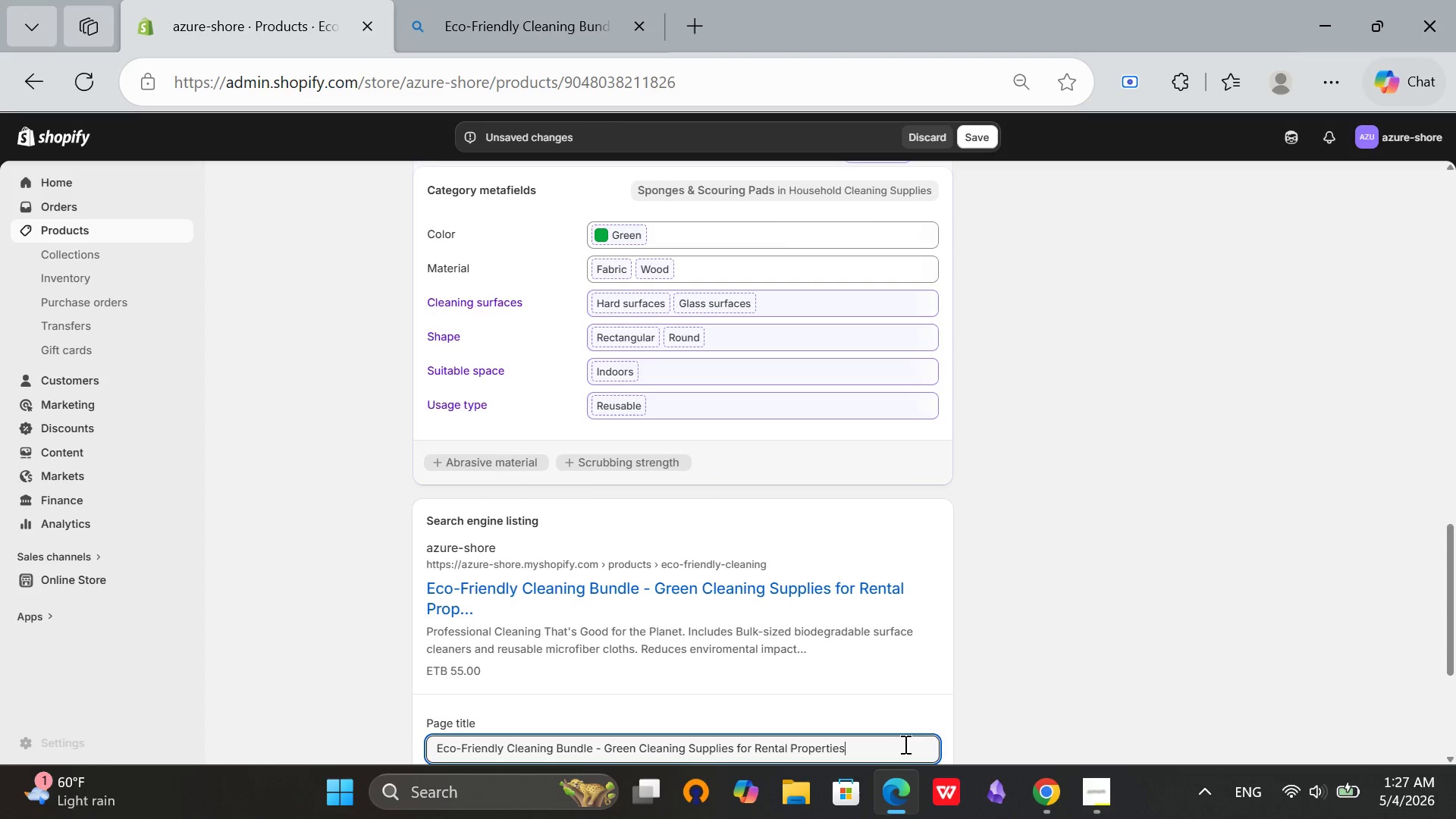 
left_click([904, 744])
 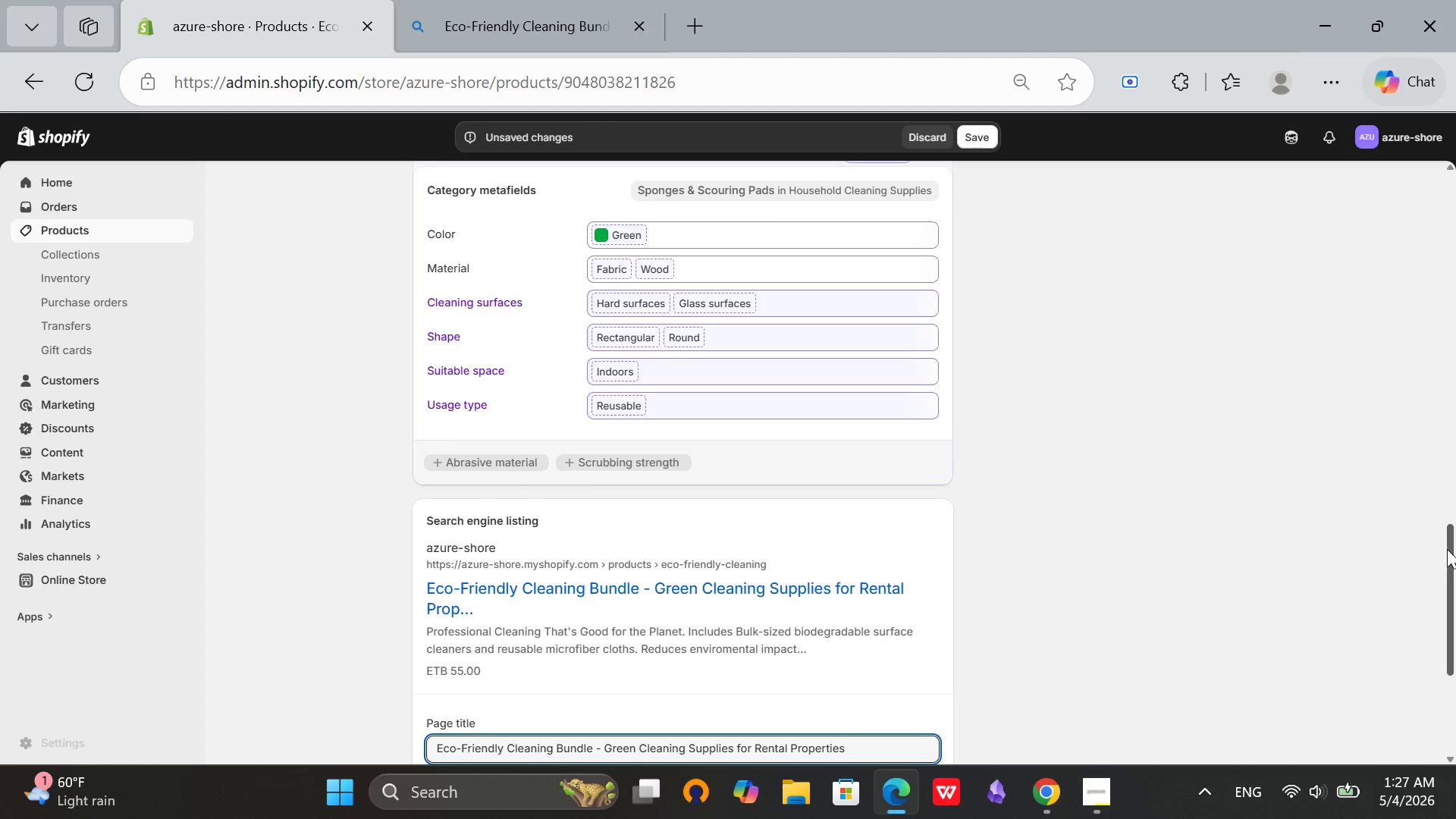 
left_click_drag(start_coordinate=[1447, 549], to_coordinate=[1425, 704])
 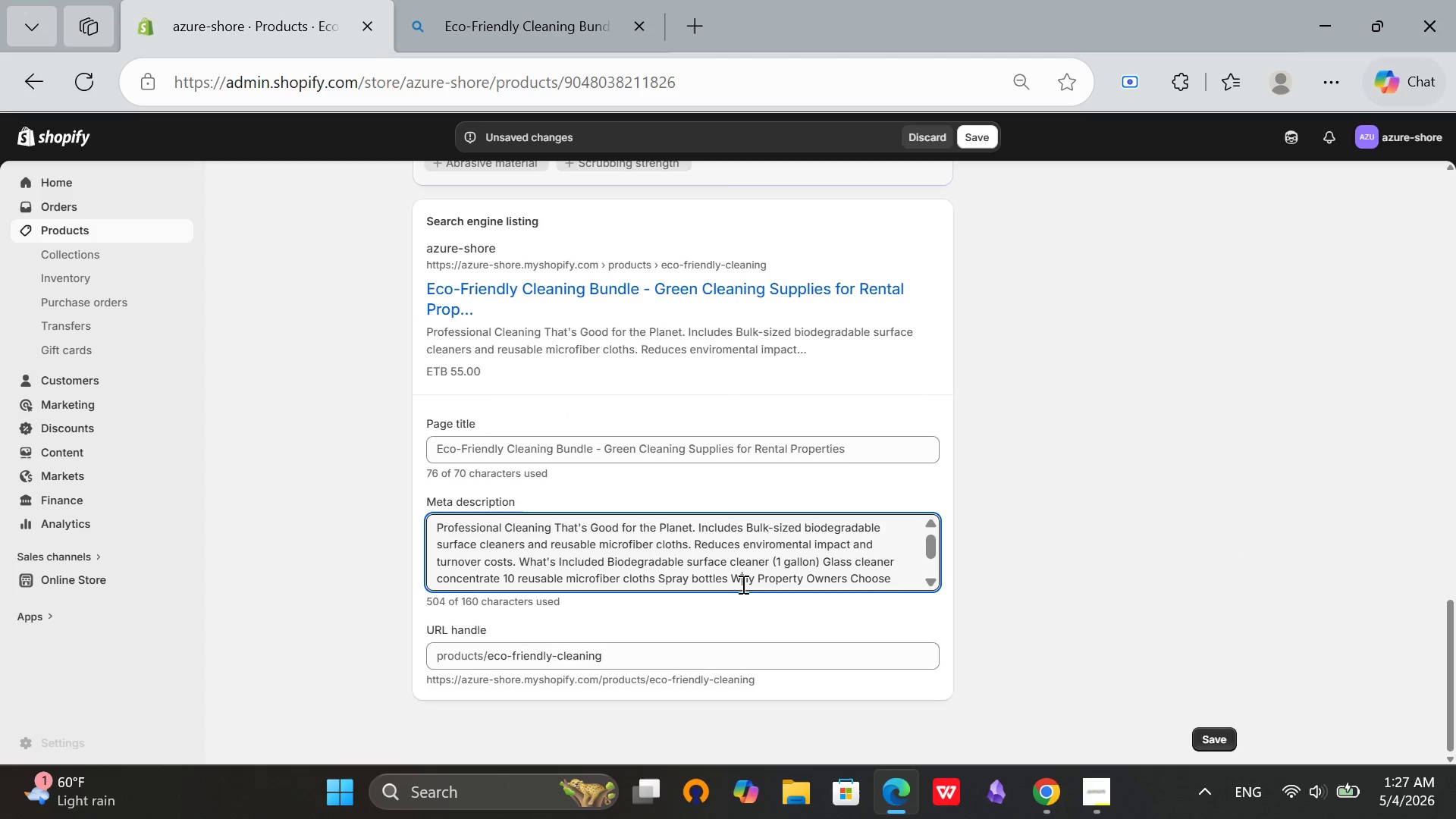 
left_click([742, 584])
 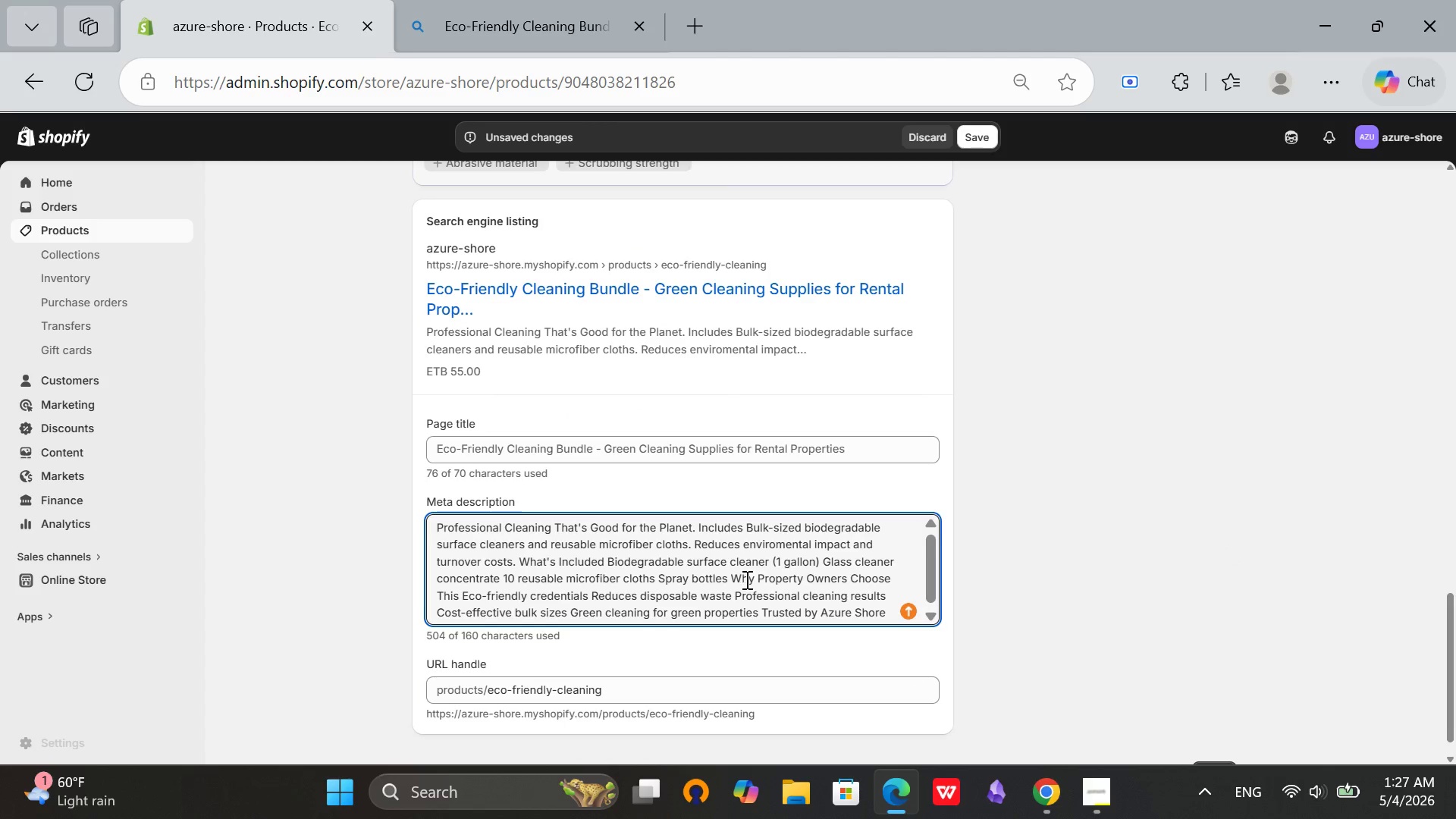 
key(Control+ControlLeft)
 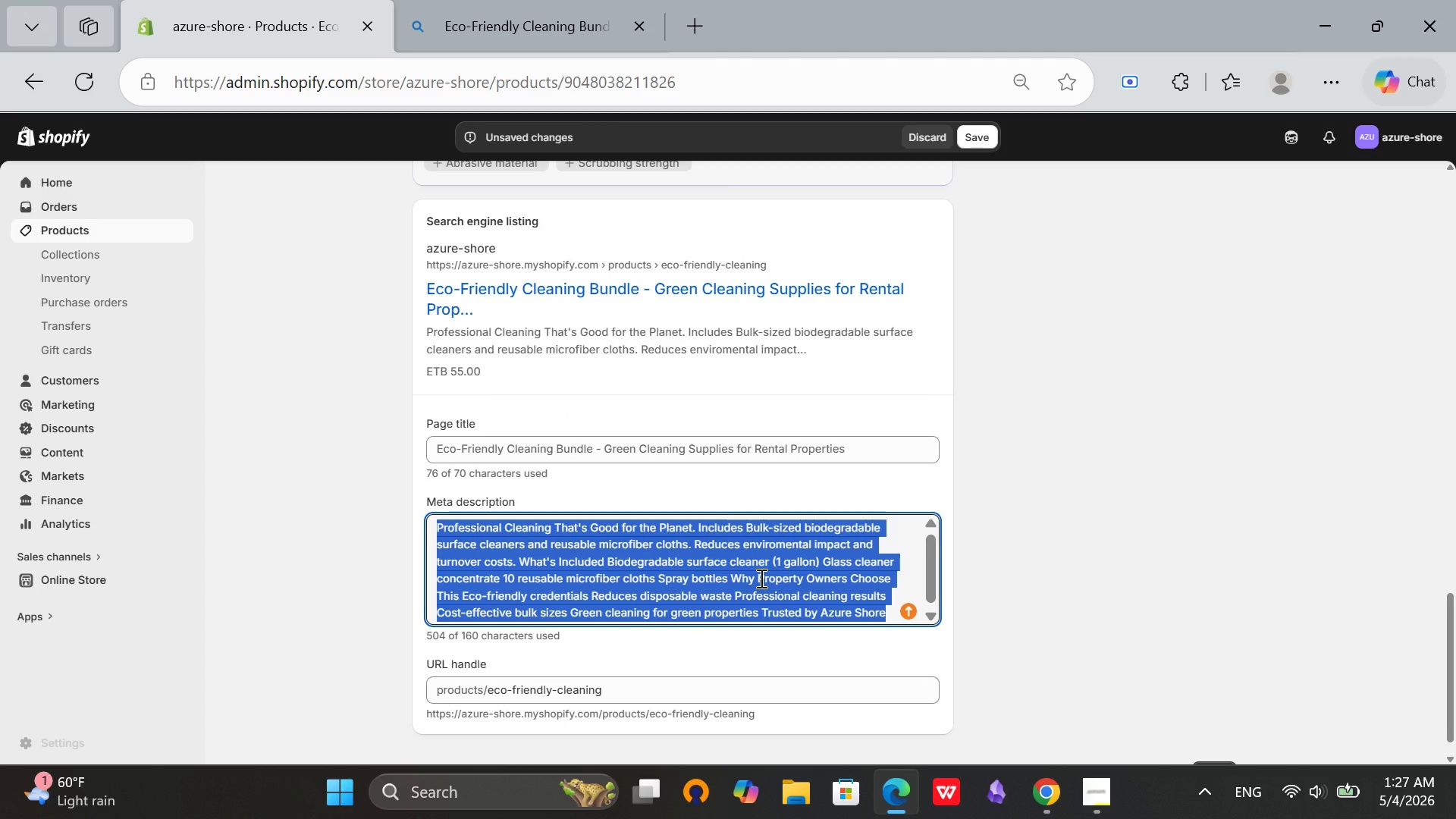 
key(Control+A)
 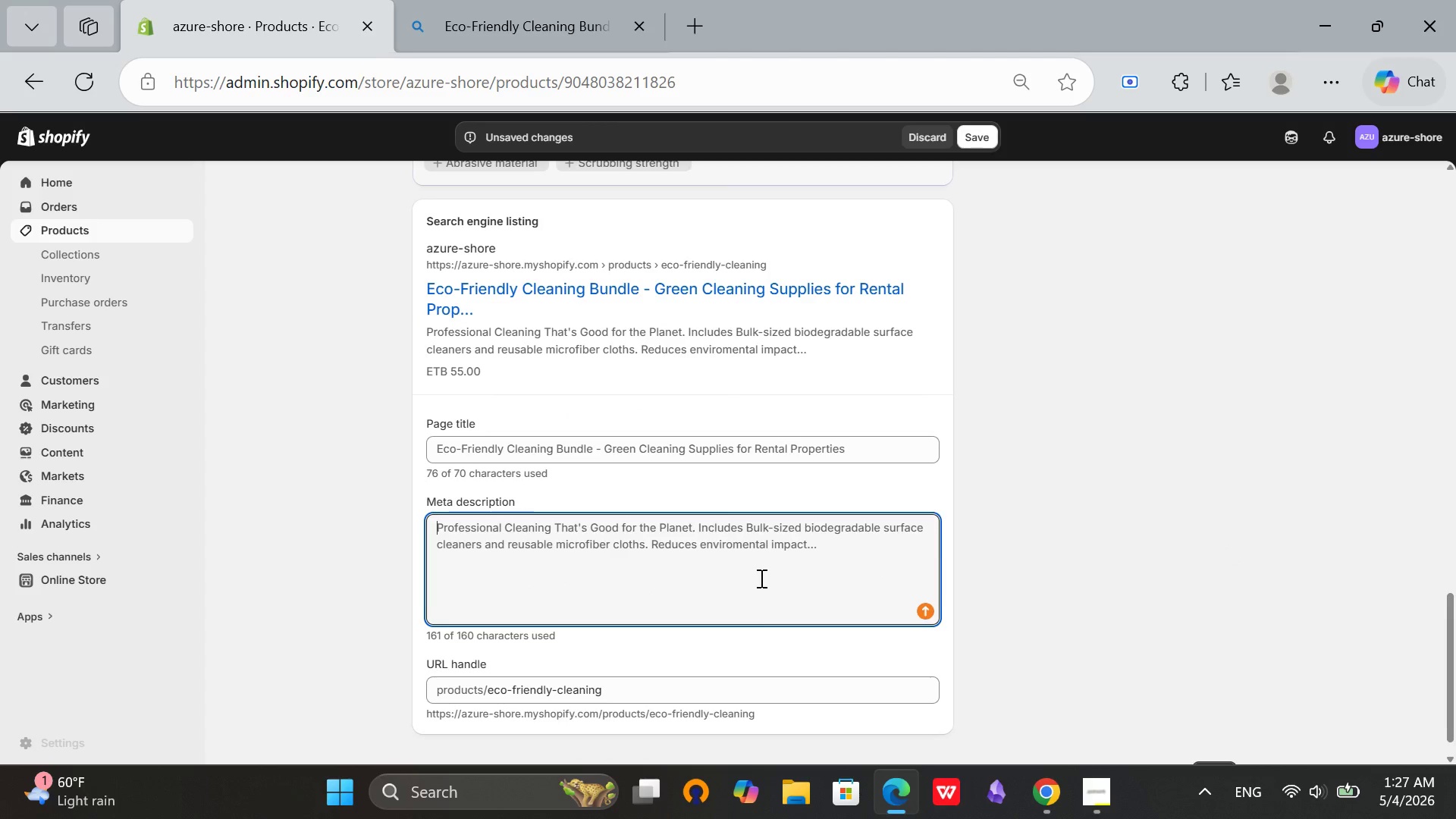 
key(Backspace)
type(Eco-friendlty cleaning bundle for vacation rentals. Biodegradable srface ceaners and microfiber cloths. Reduce environmental impact and )
 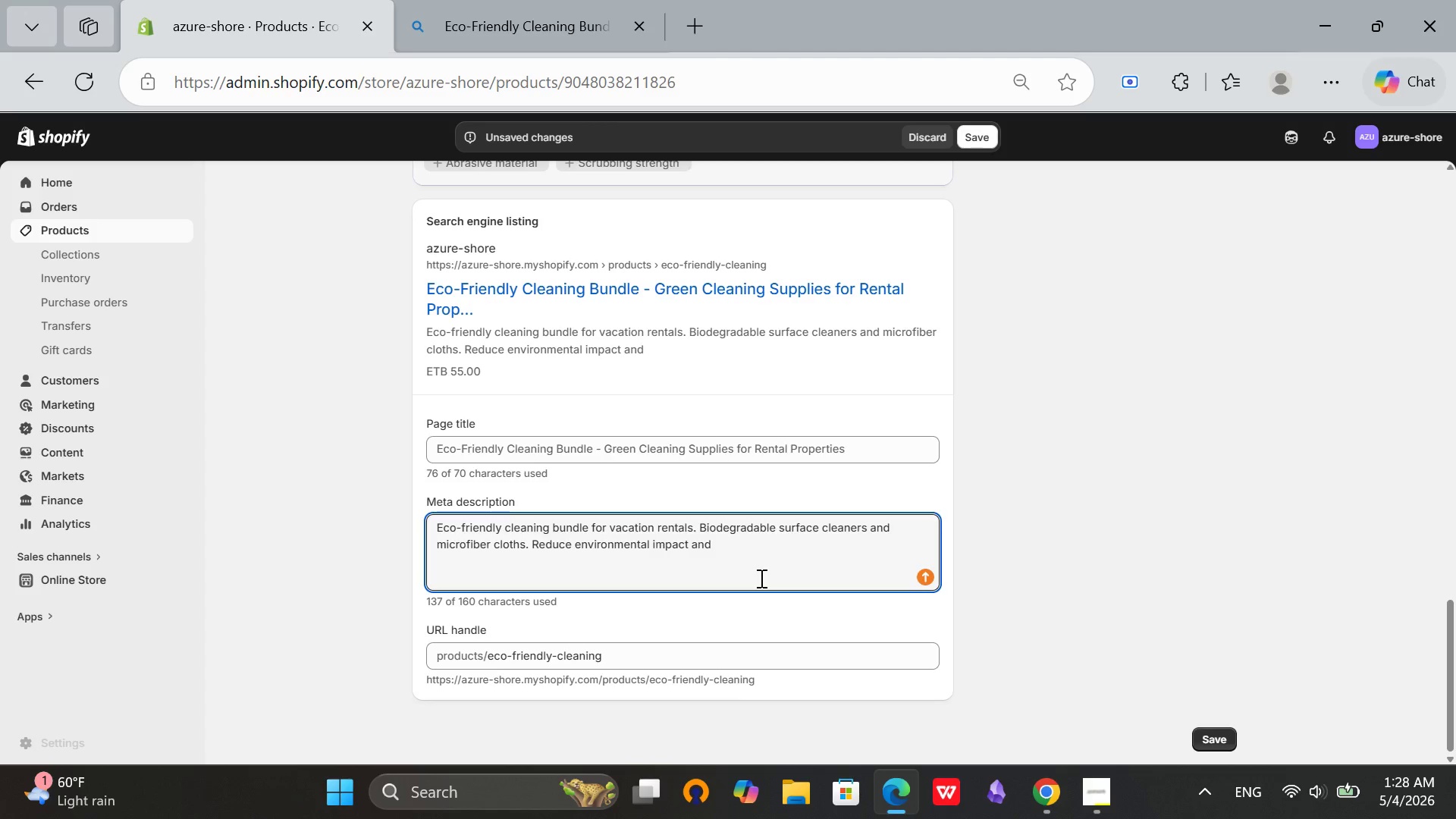 
type(turnover costs.)
 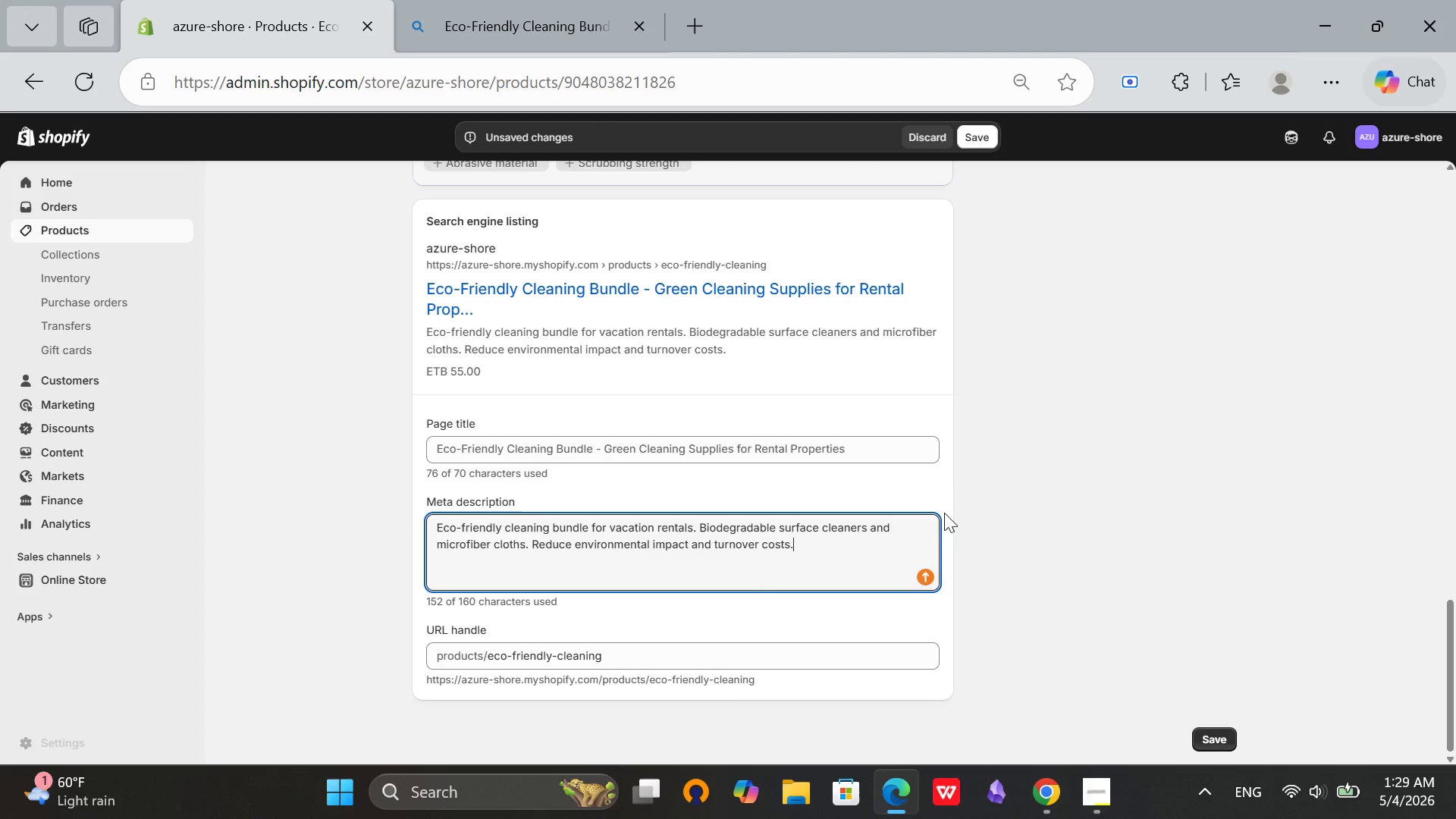 
key(Space)
 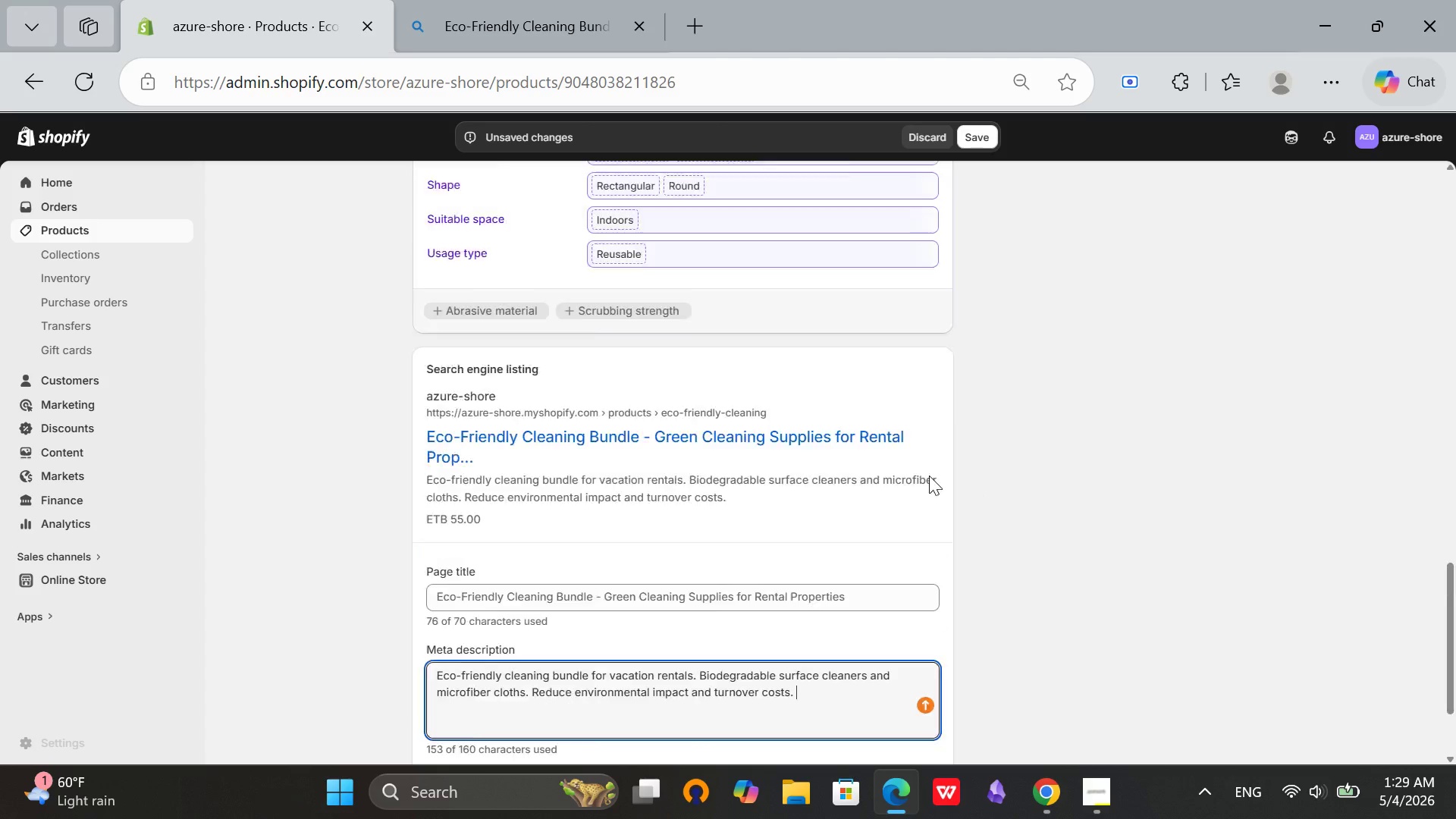 
scroll: coordinate [814, 449], scroll_direction: up, amount: 5.0
 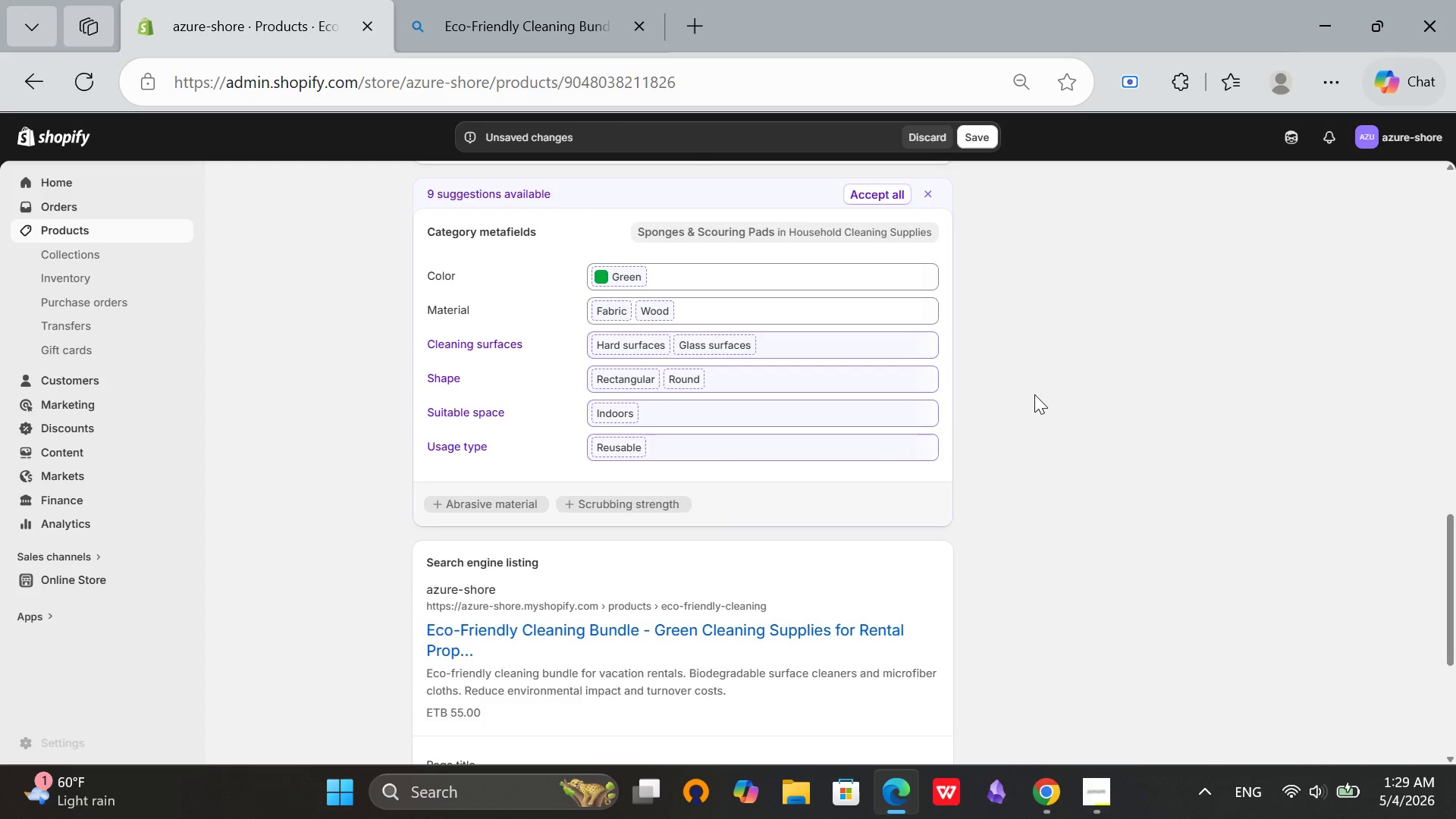 
scroll: coordinate [1034, 394], scroll_direction: down, amount: 5.0
 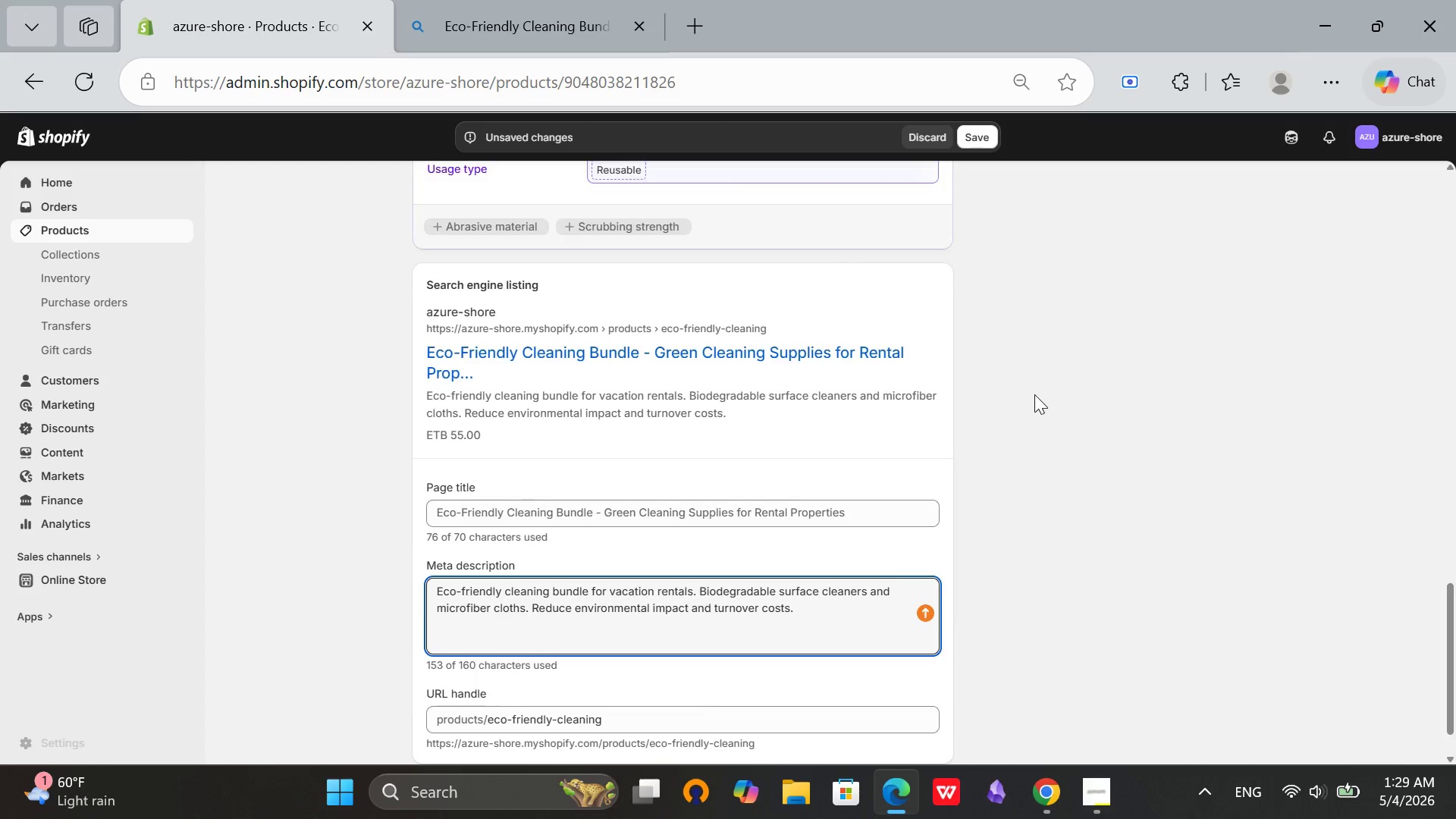 
scroll: coordinate [1429, 547], scroll_direction: up, amount: 20.0
 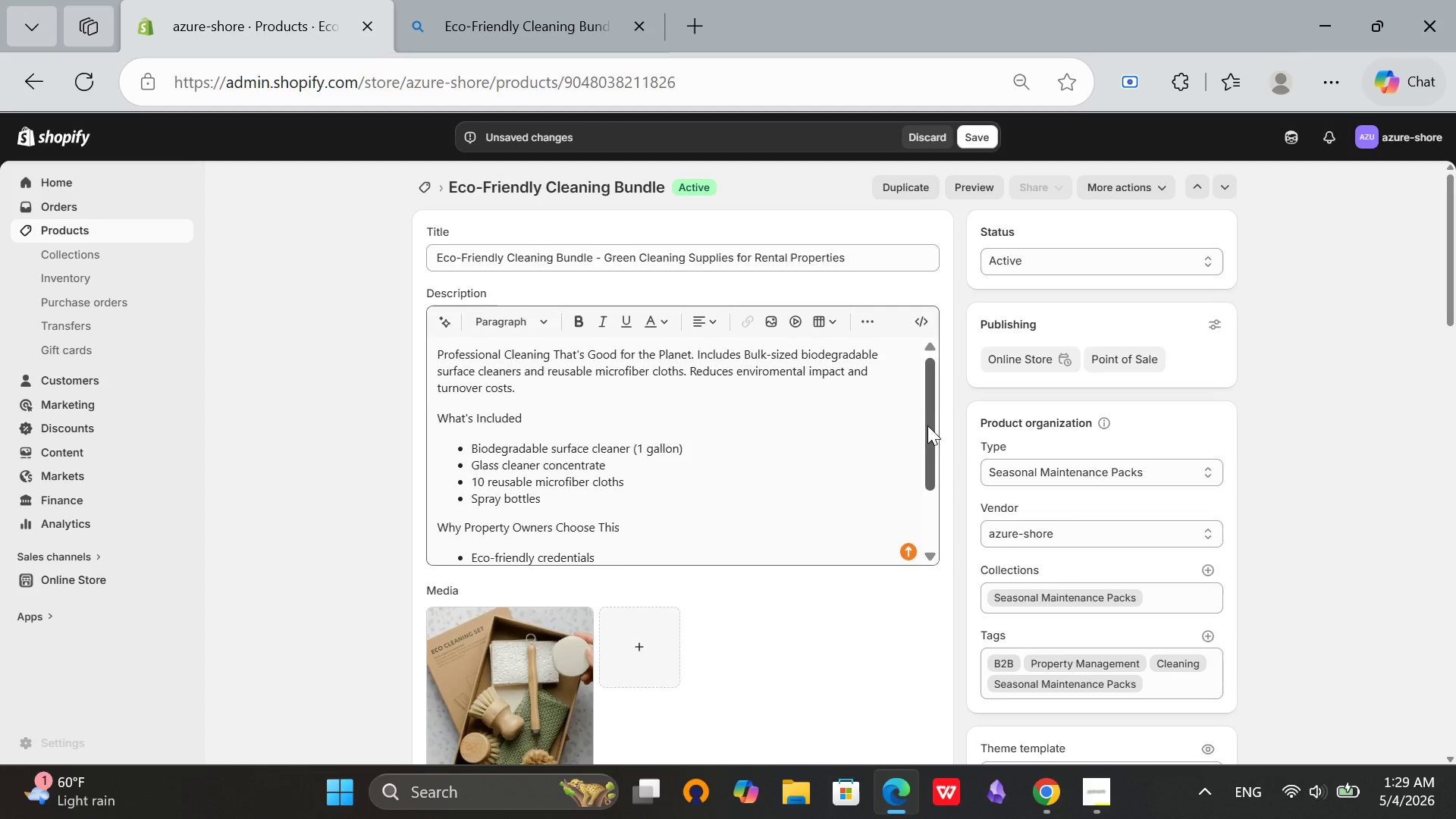 
left_click_drag(start_coordinate=[927, 427], to_coordinate=[890, 410])
 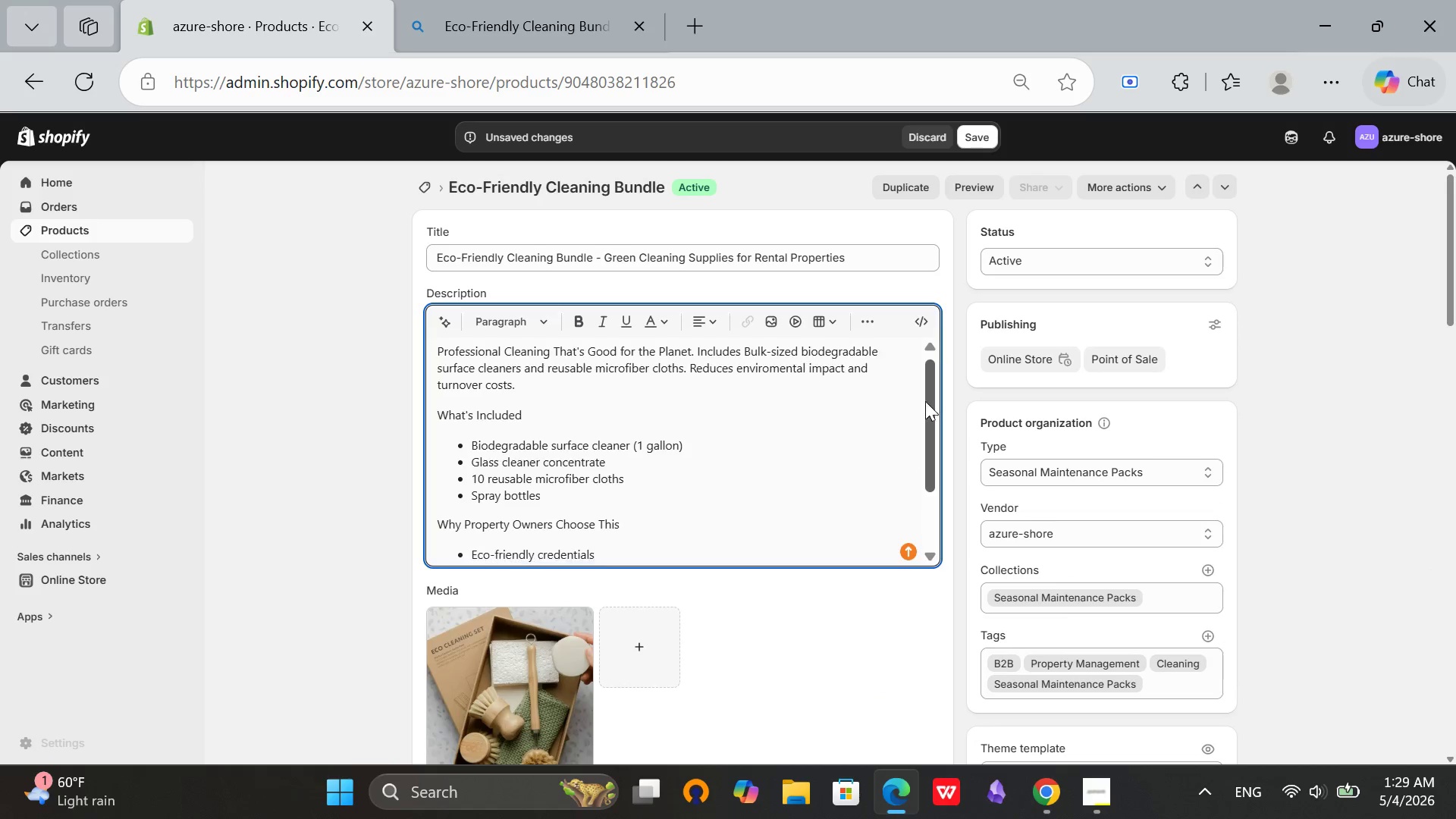 
left_click_drag(start_coordinate=[930, 398], to_coordinate=[915, 327])
 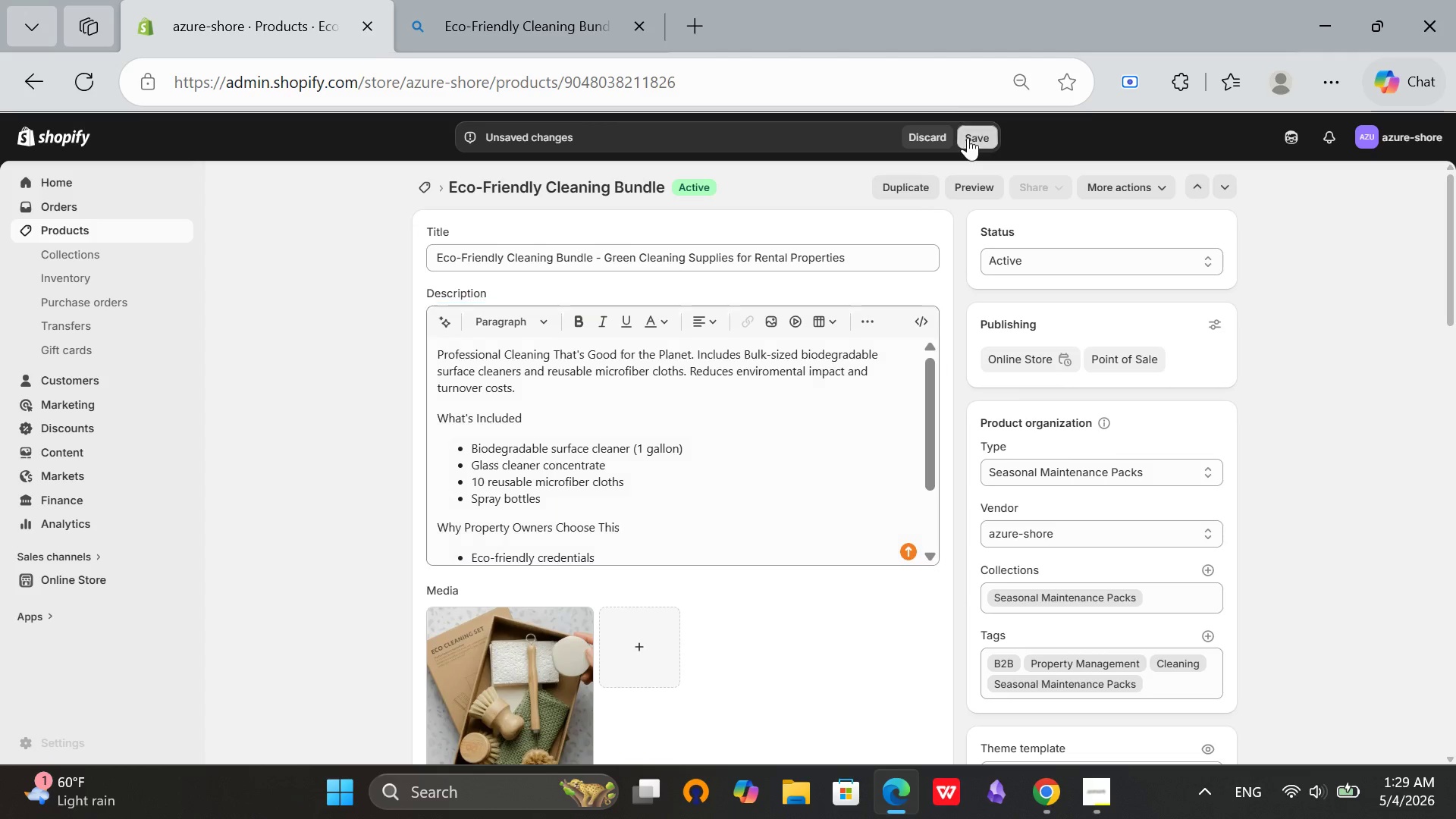 
left_click([968, 137])
 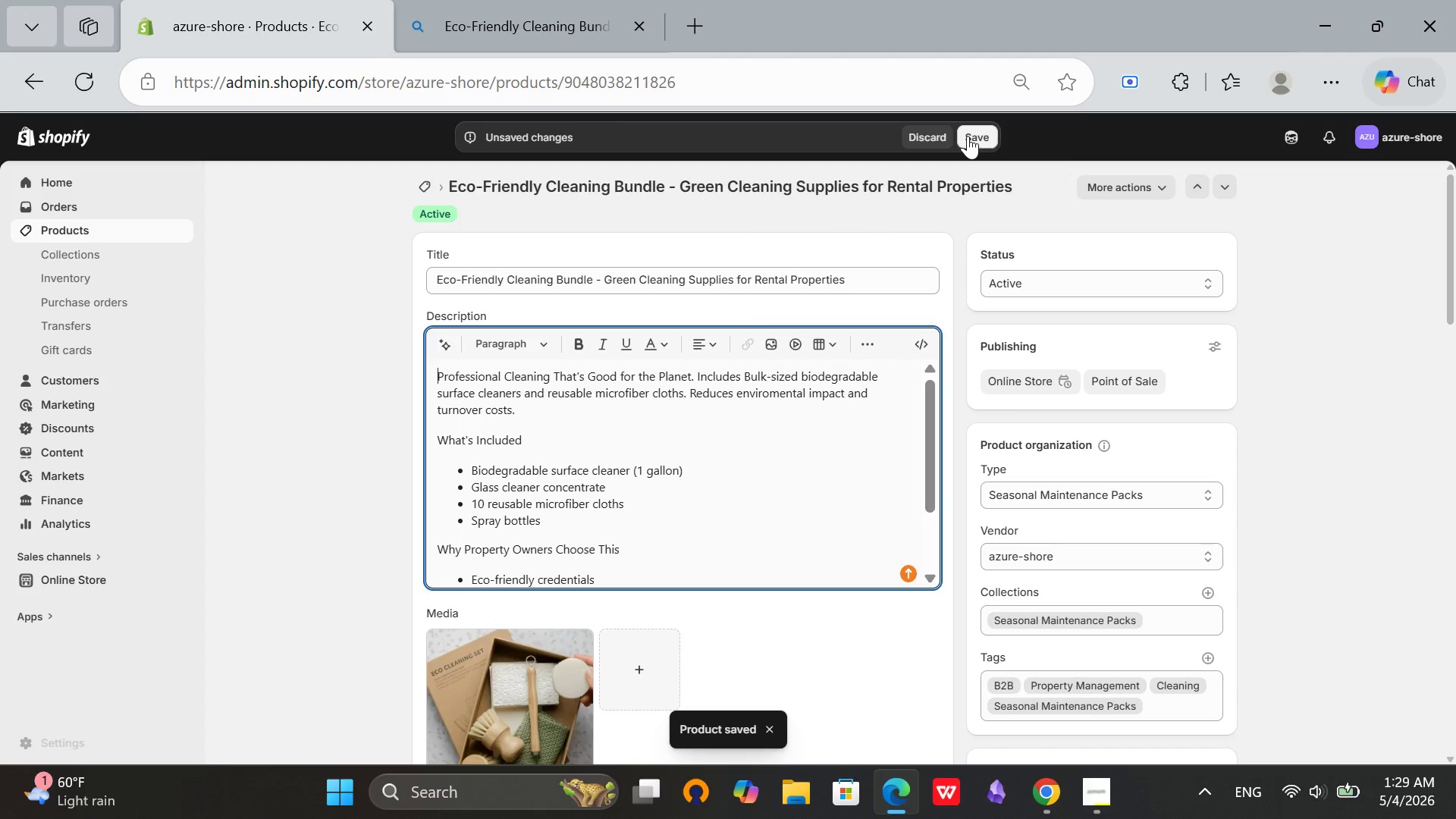 
wait(10.01)
 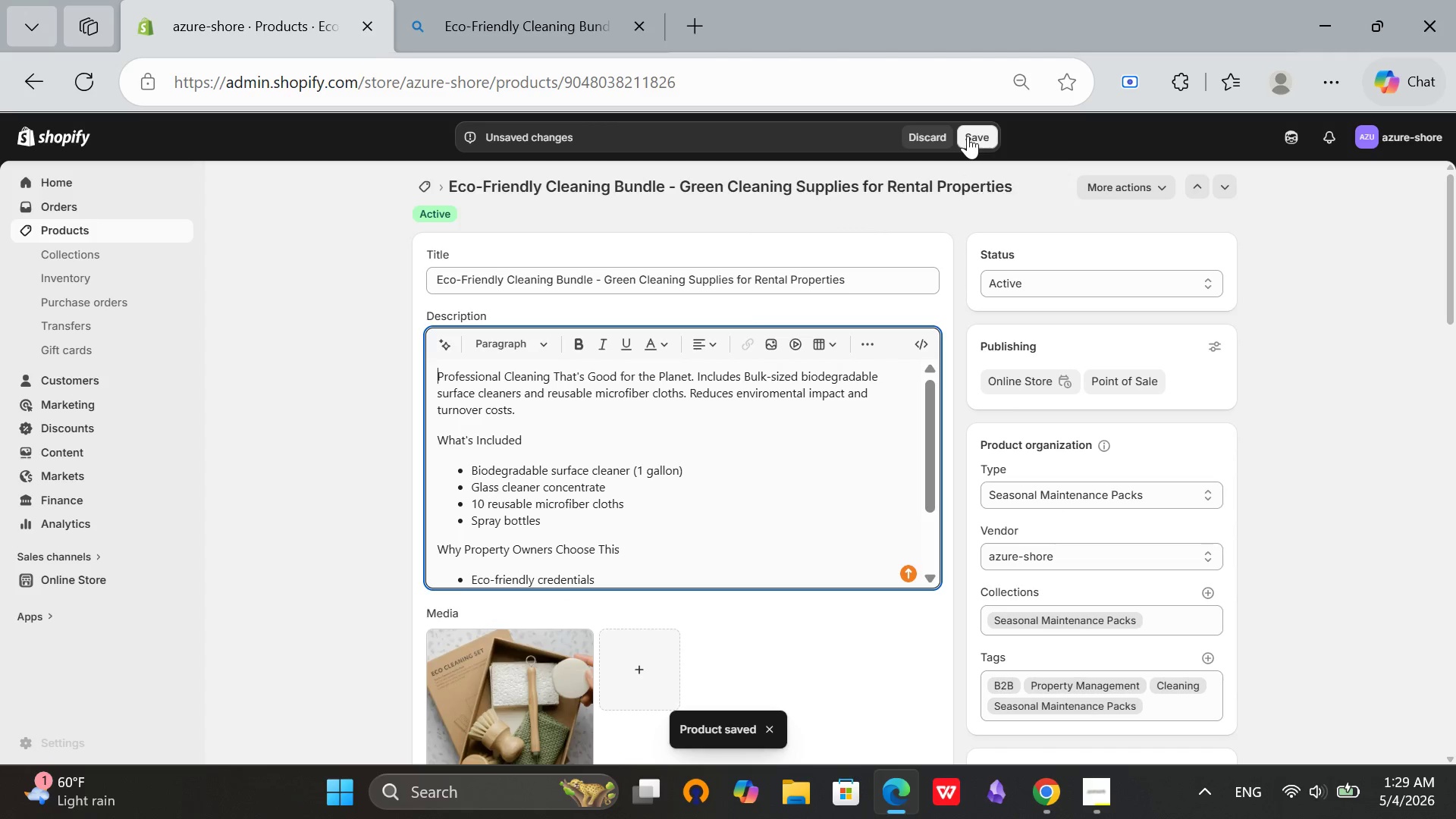 
left_click([422, 195])
 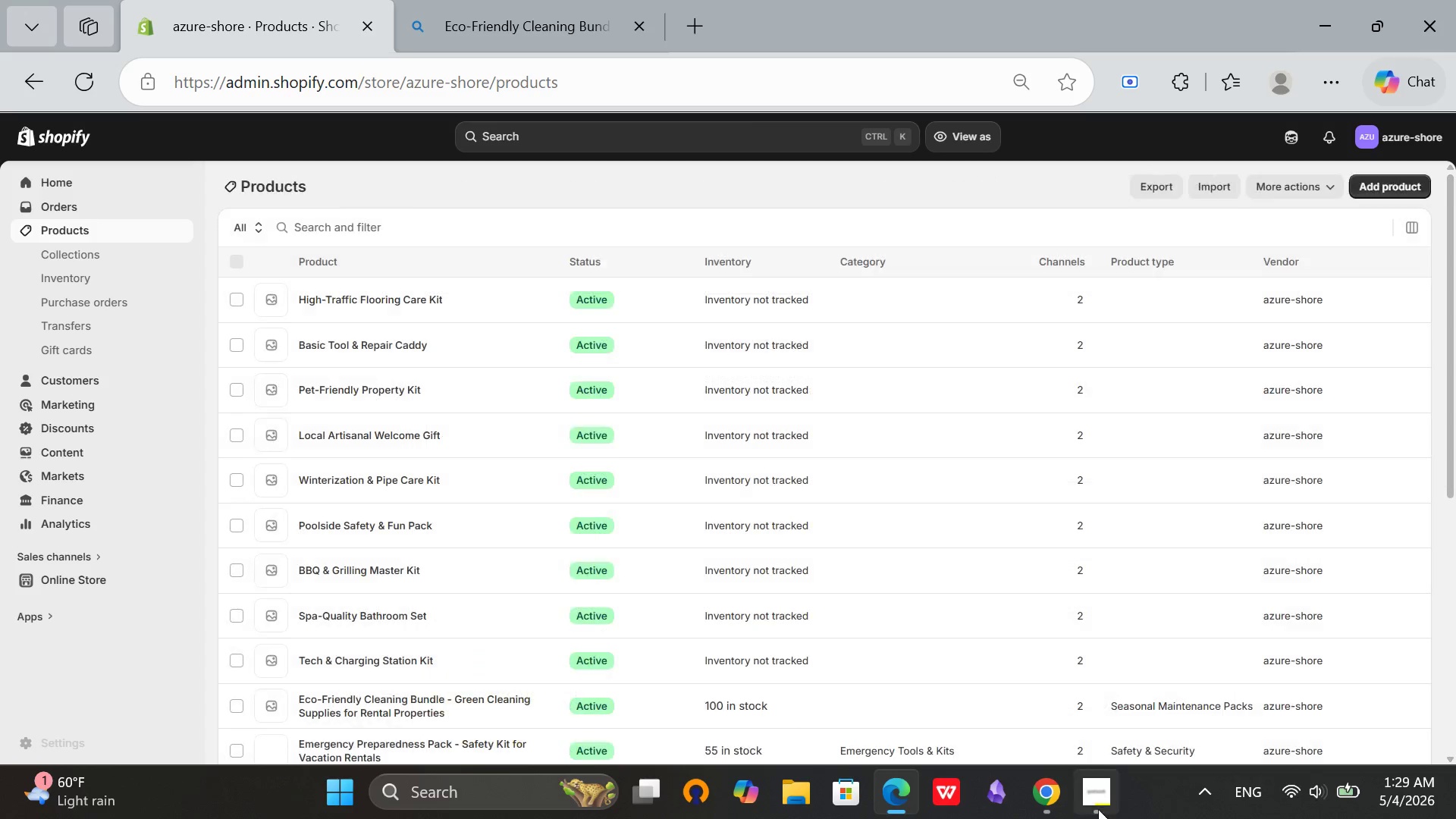 
left_click([1094, 807])